 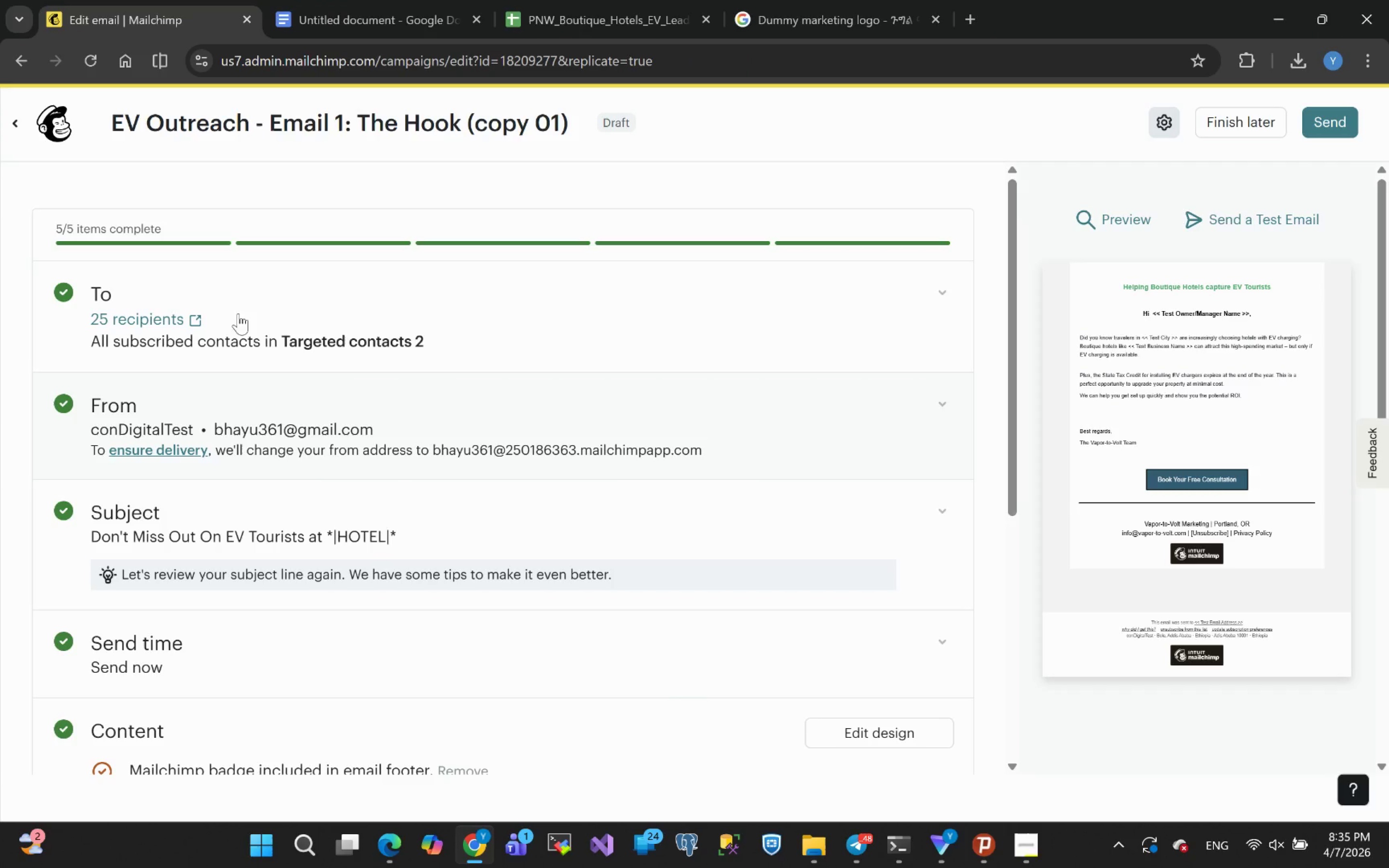 
left_click_drag(start_coordinate=[575, 119], to_coordinate=[0, 135])
 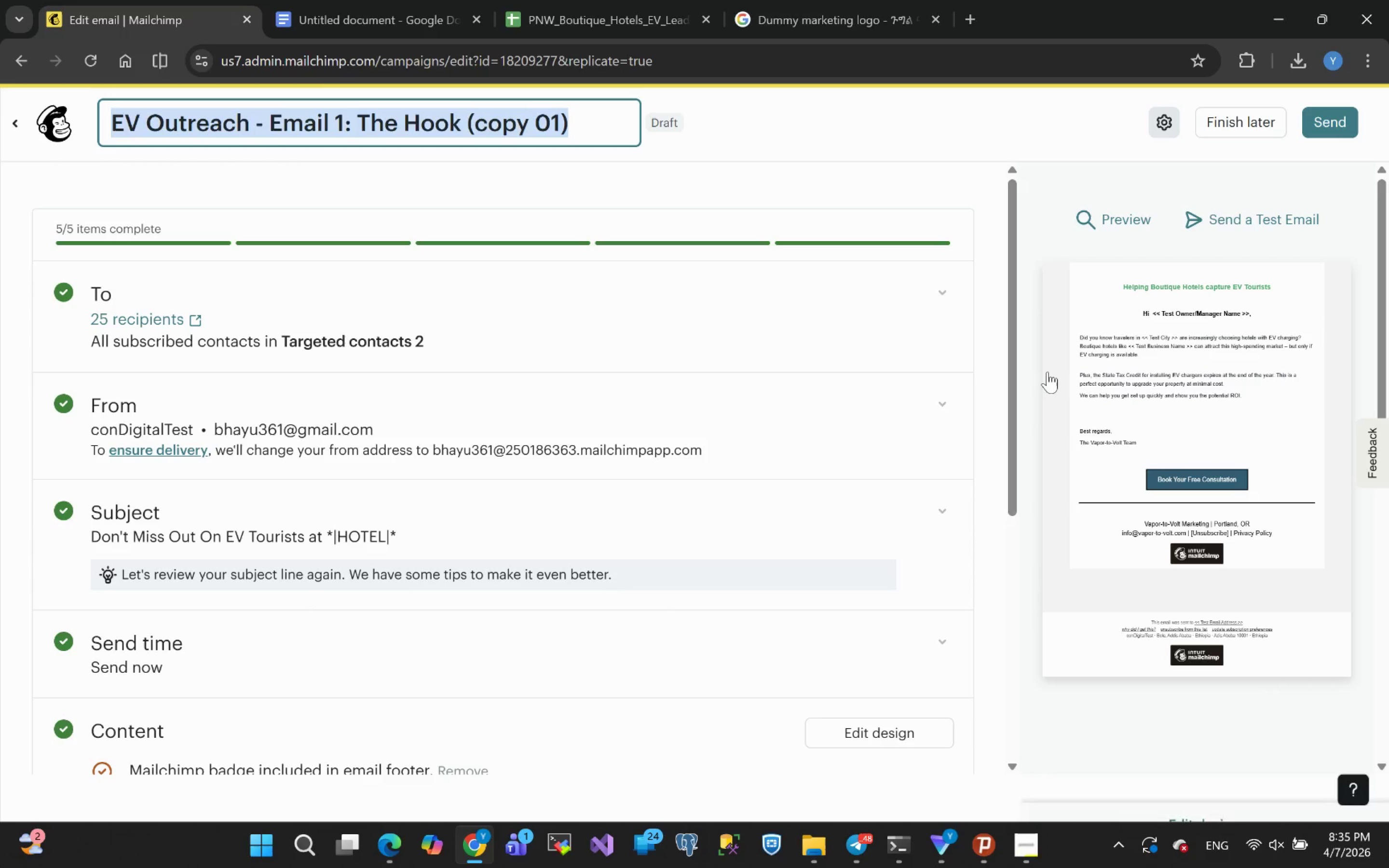 
key(Control+V)
 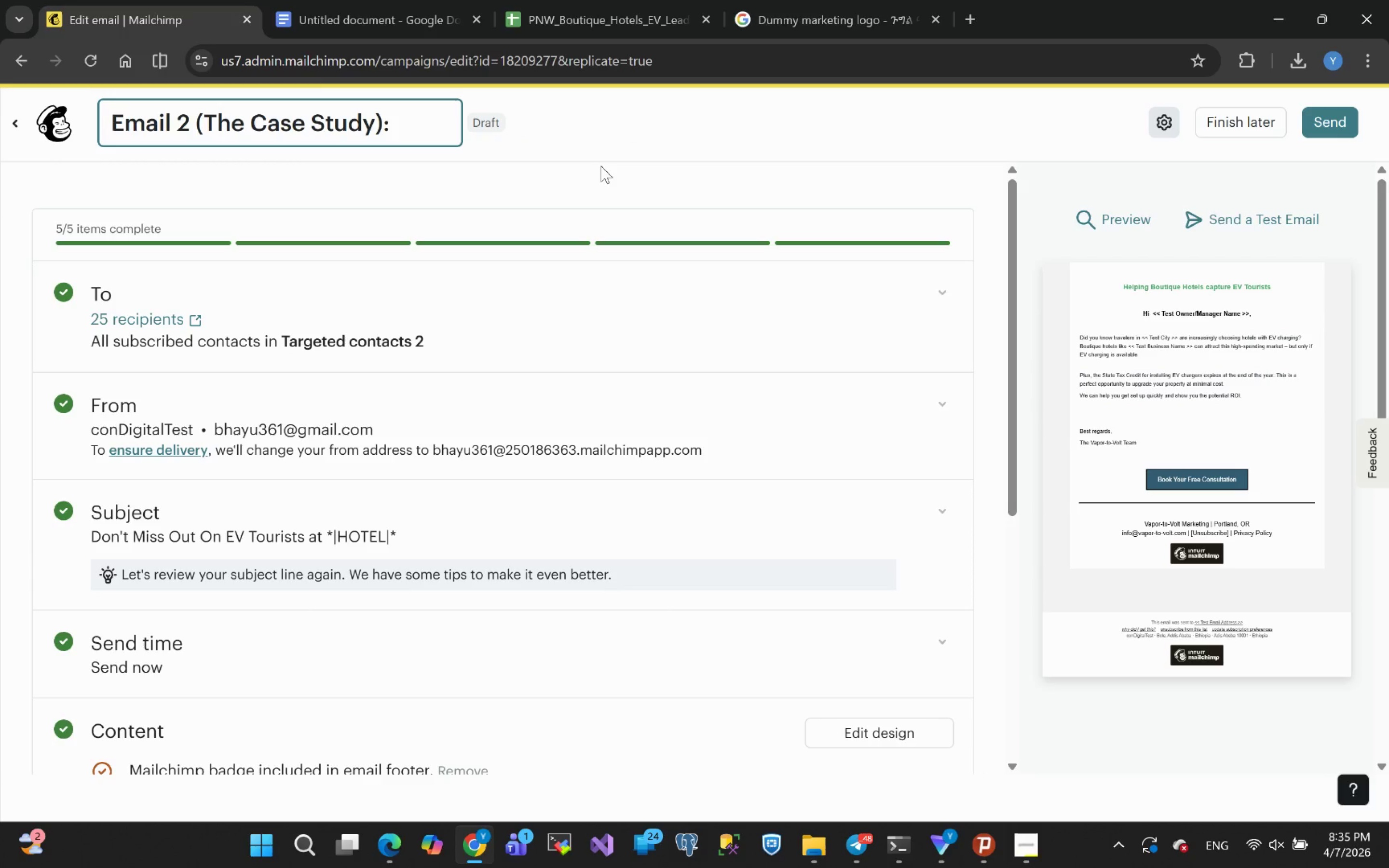 
key(Backspace)
 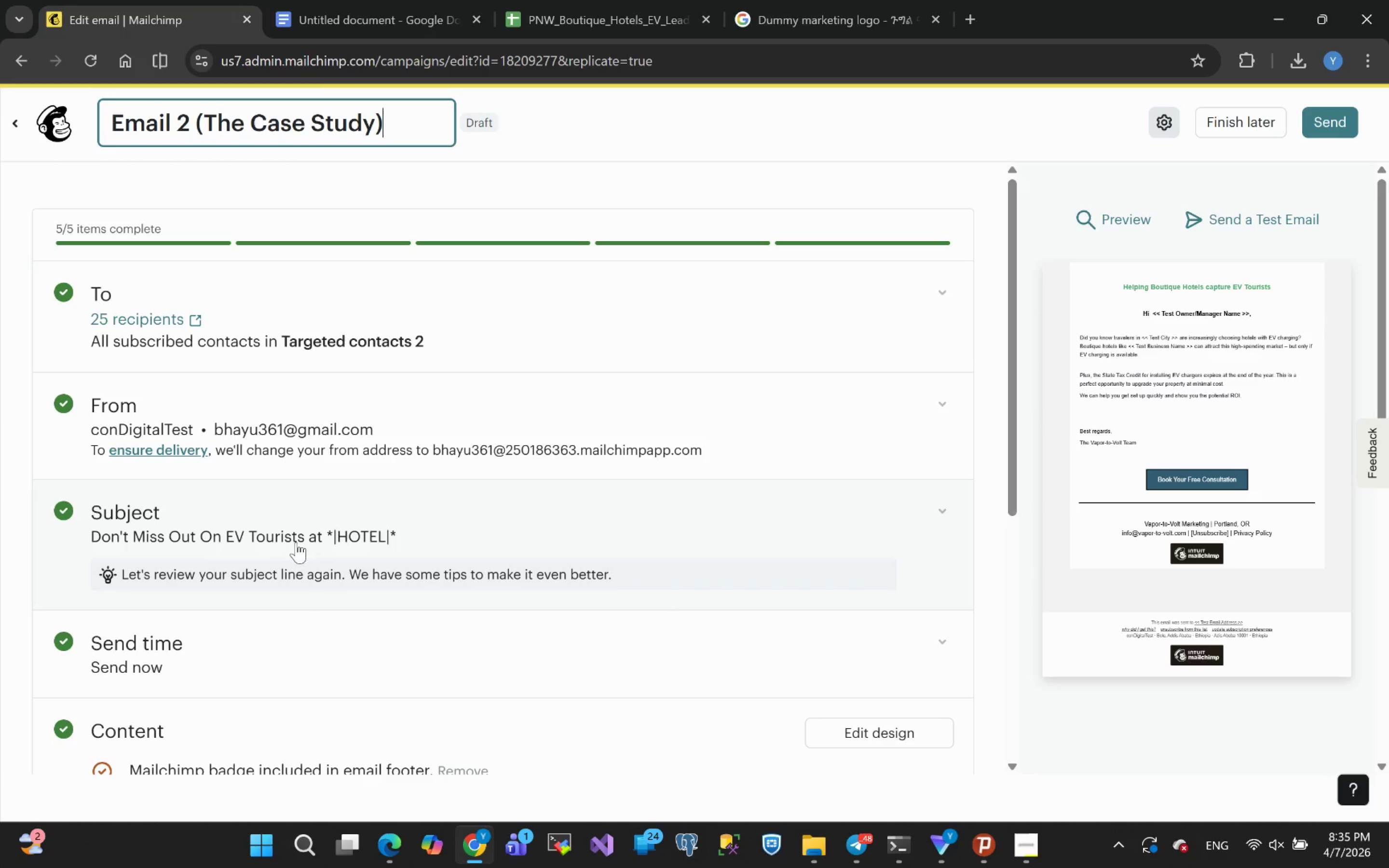 
key(Enter)
 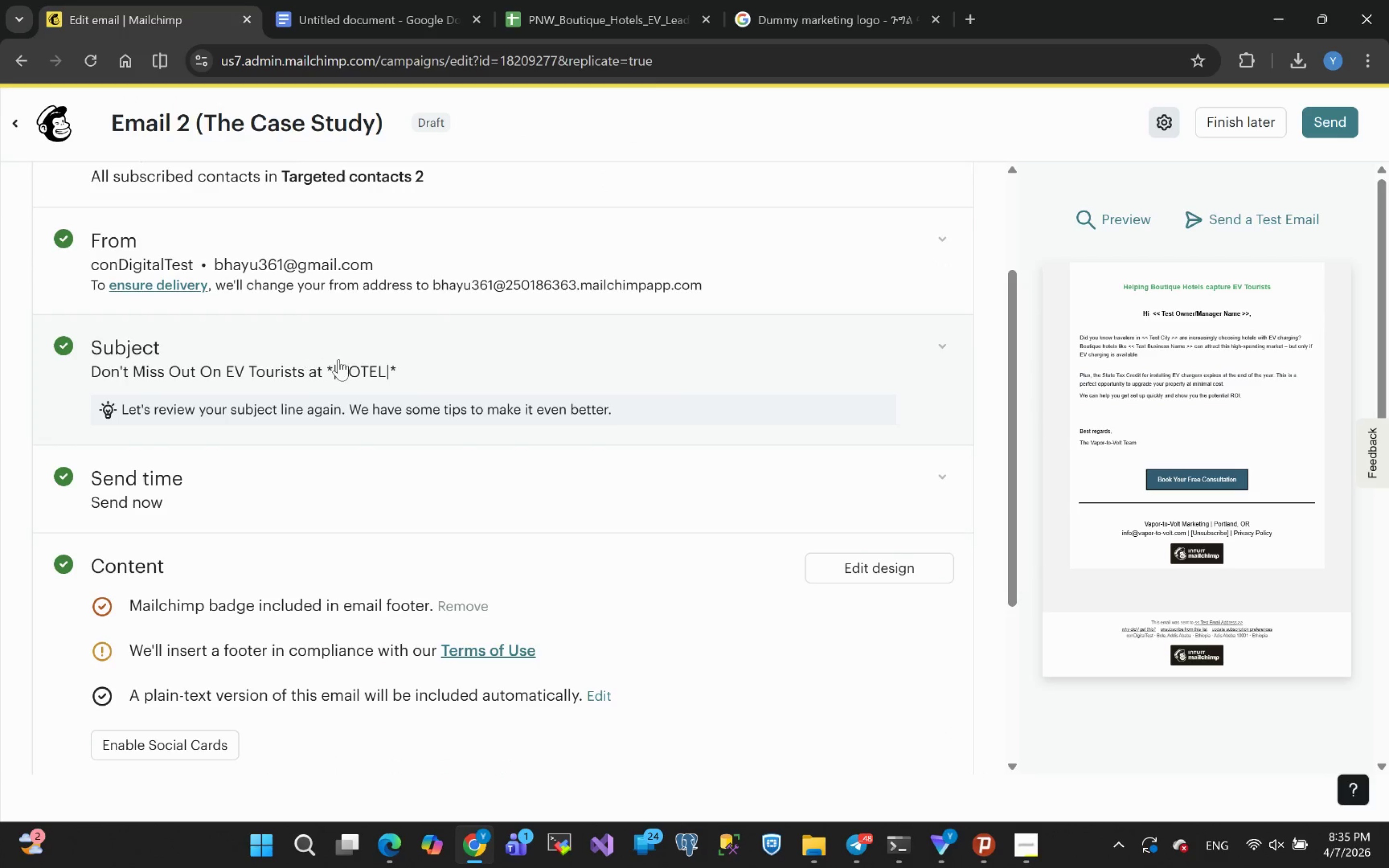 
left_click([502, 361])
 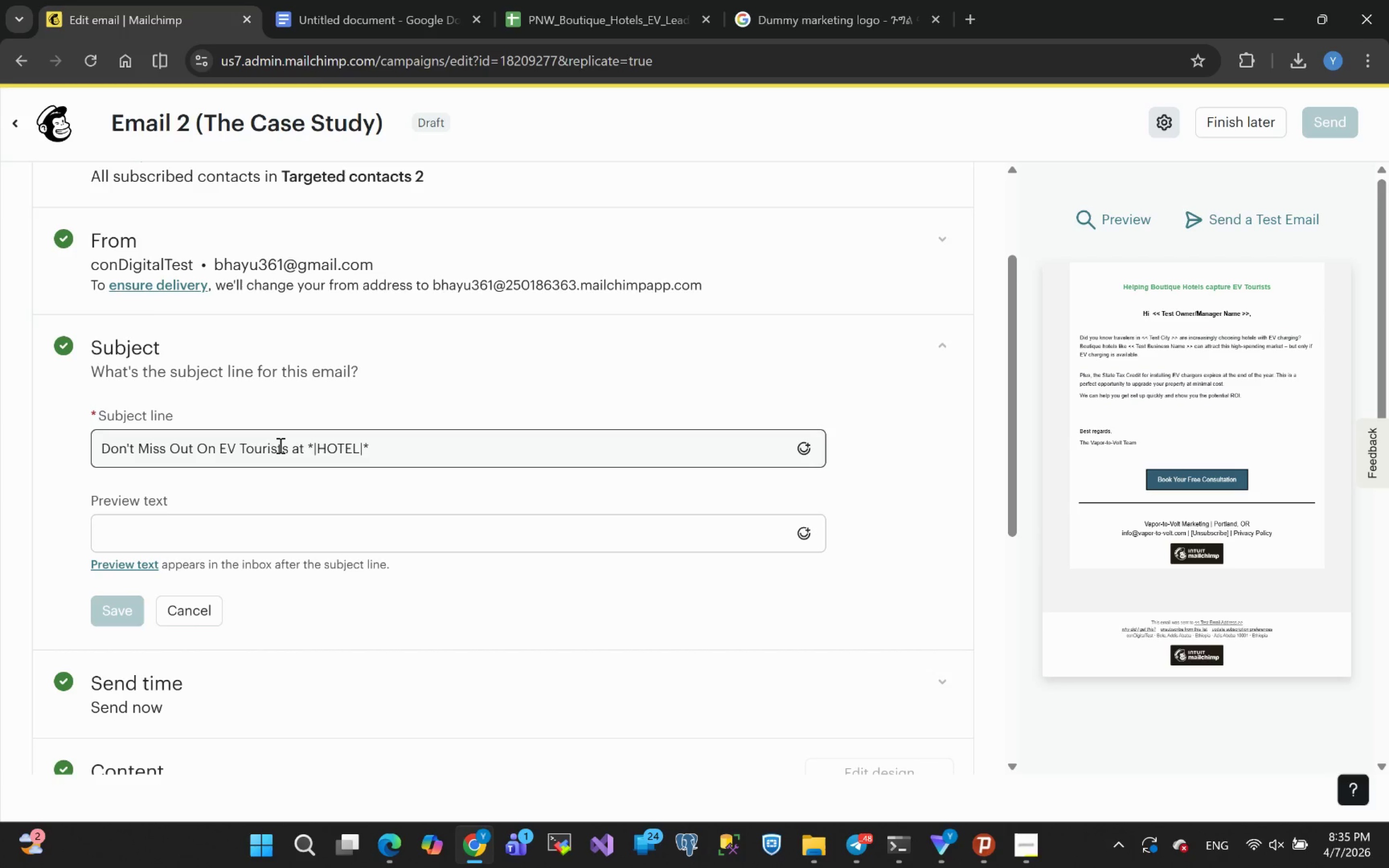 
wait(11.47)
 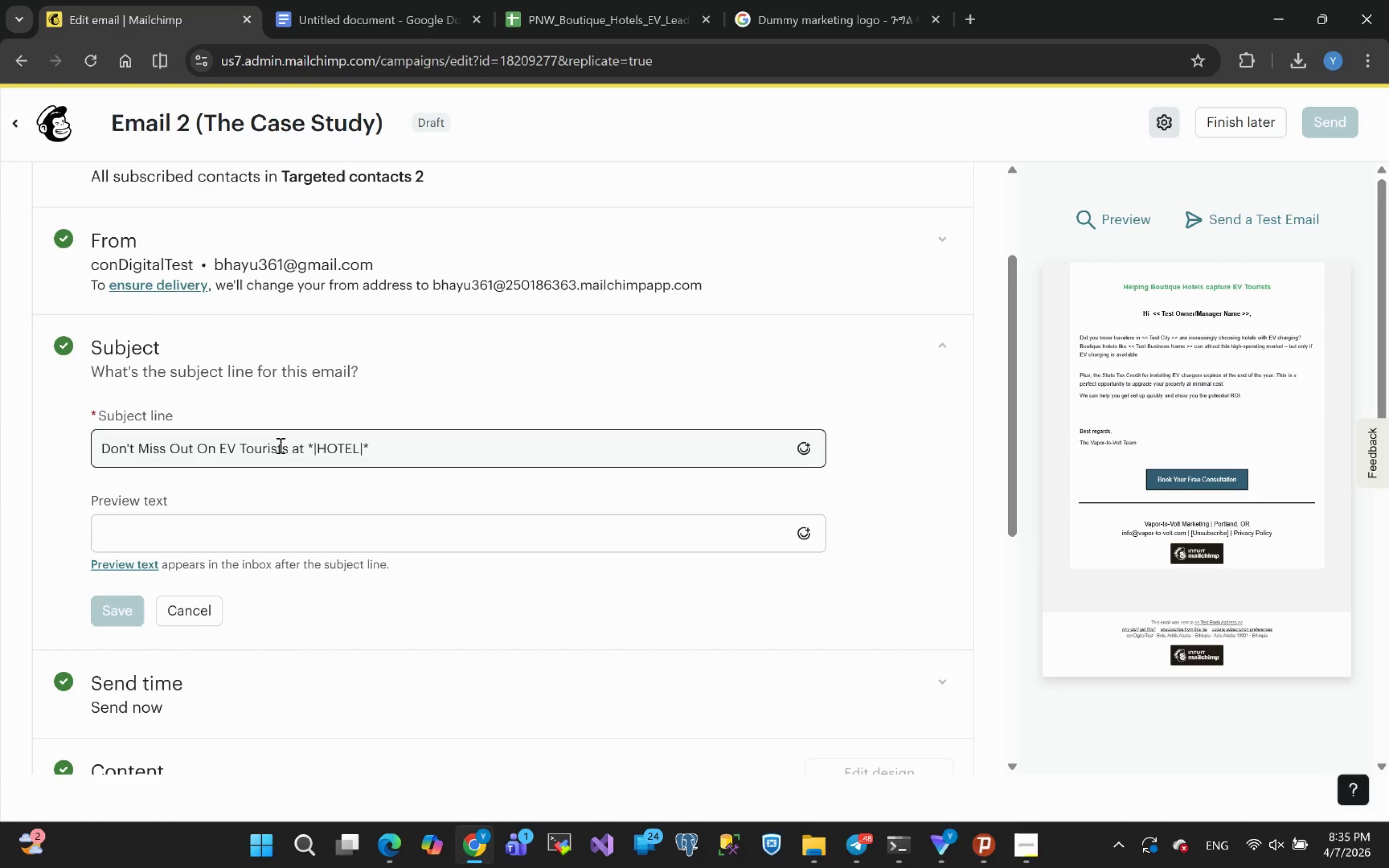 
left_click_drag(start_coordinate=[416, 447], to_coordinate=[43, 456])
 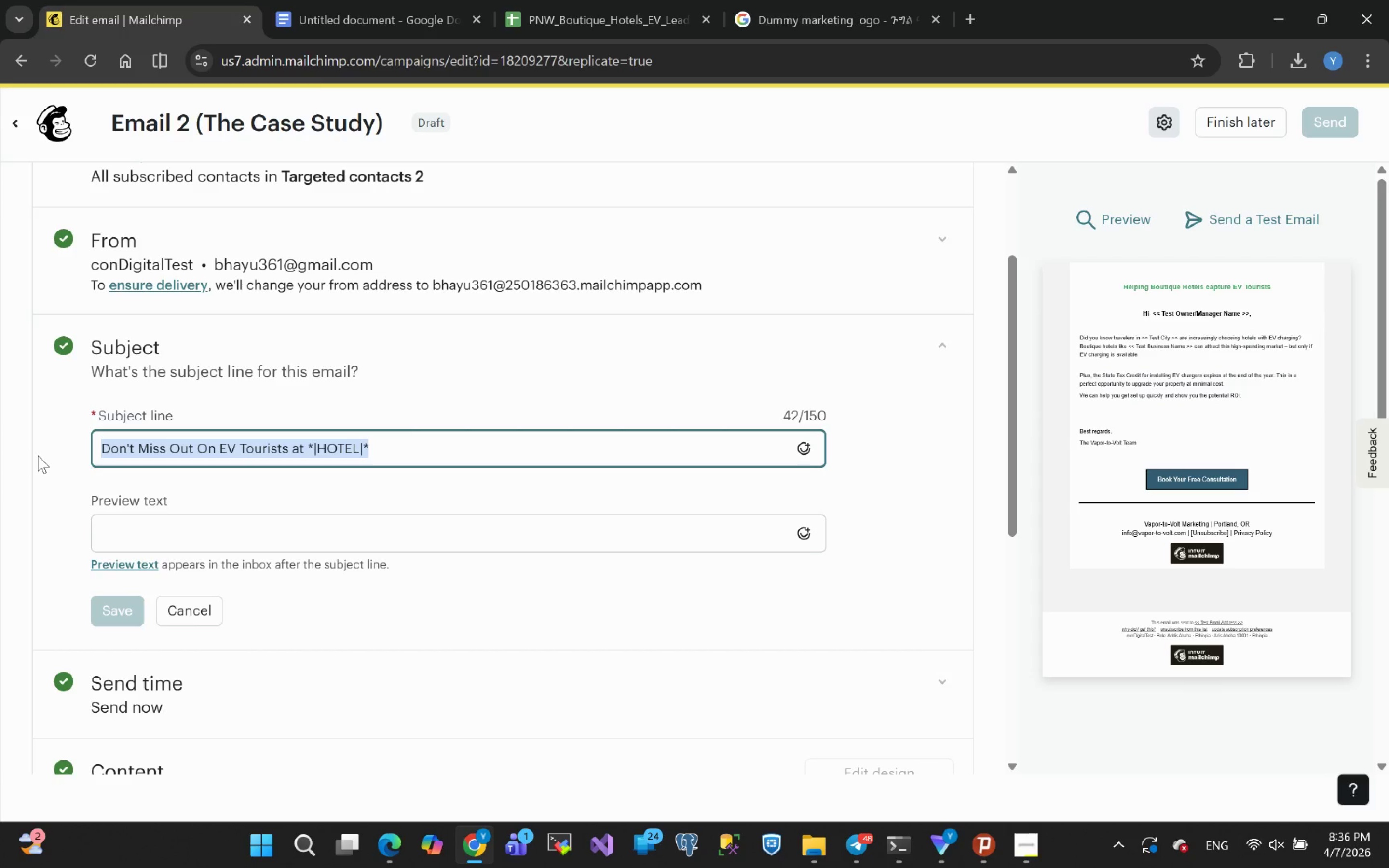 
wait(5.69)
 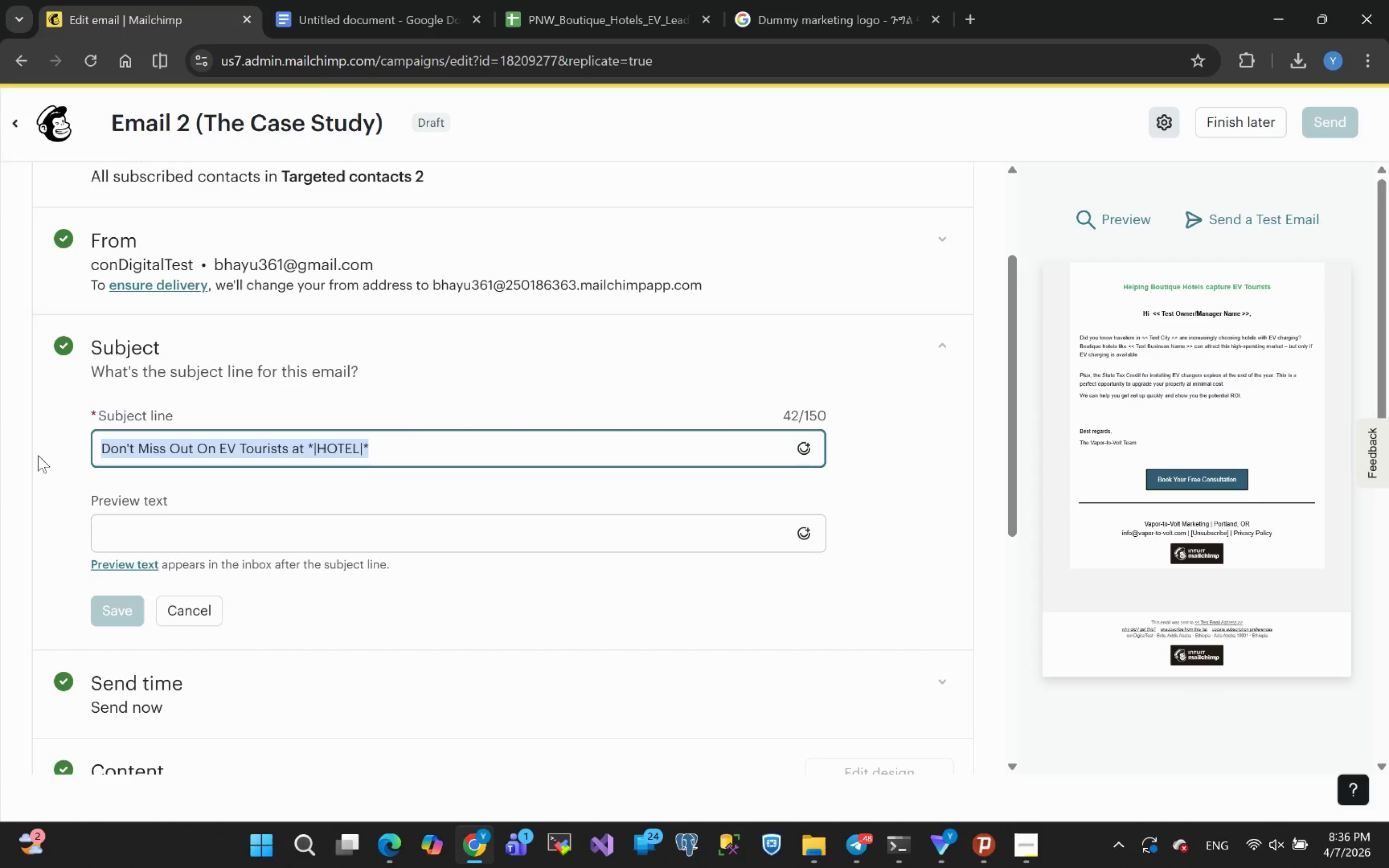 
type(See how others )
 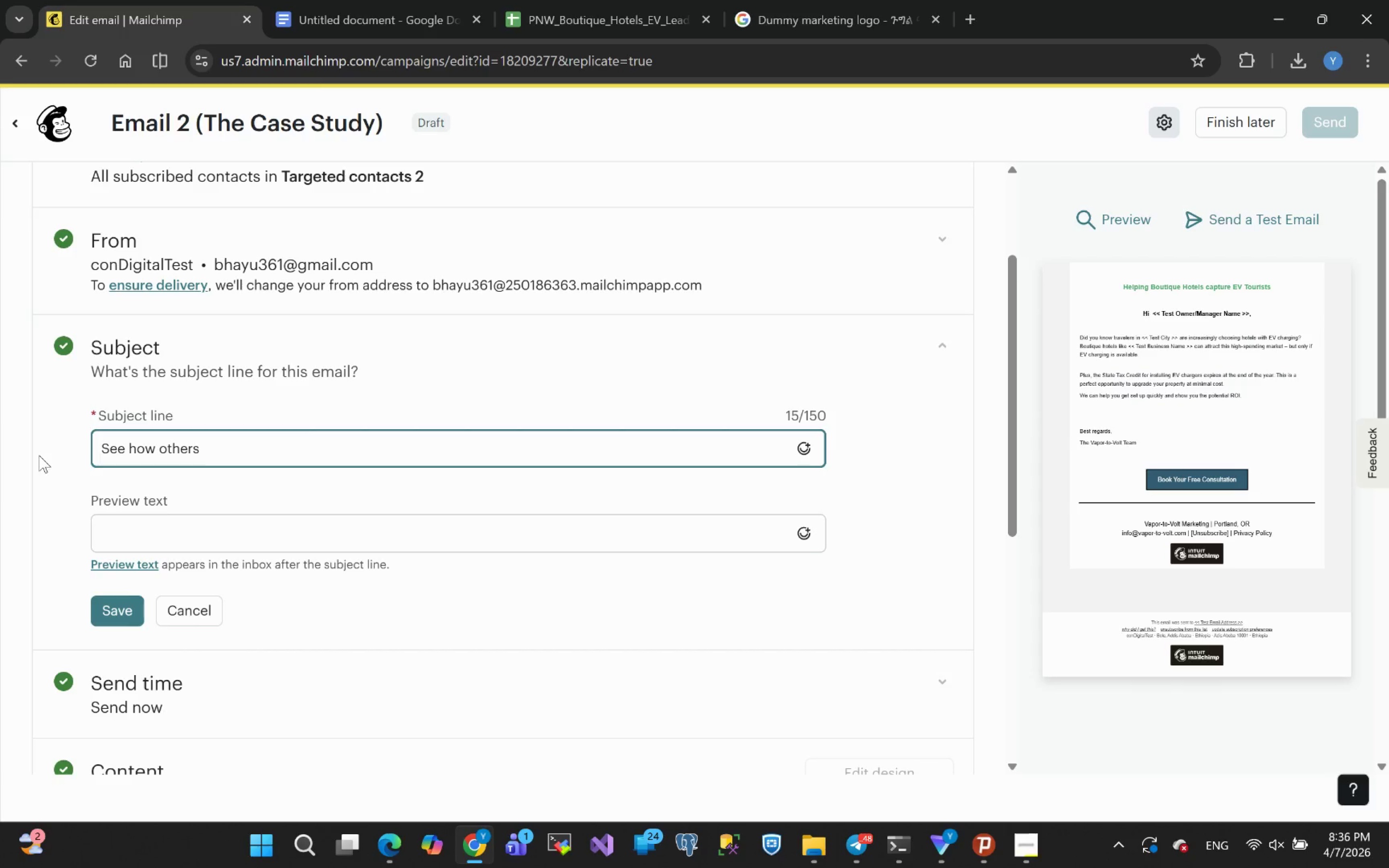 
key(Backspace)
 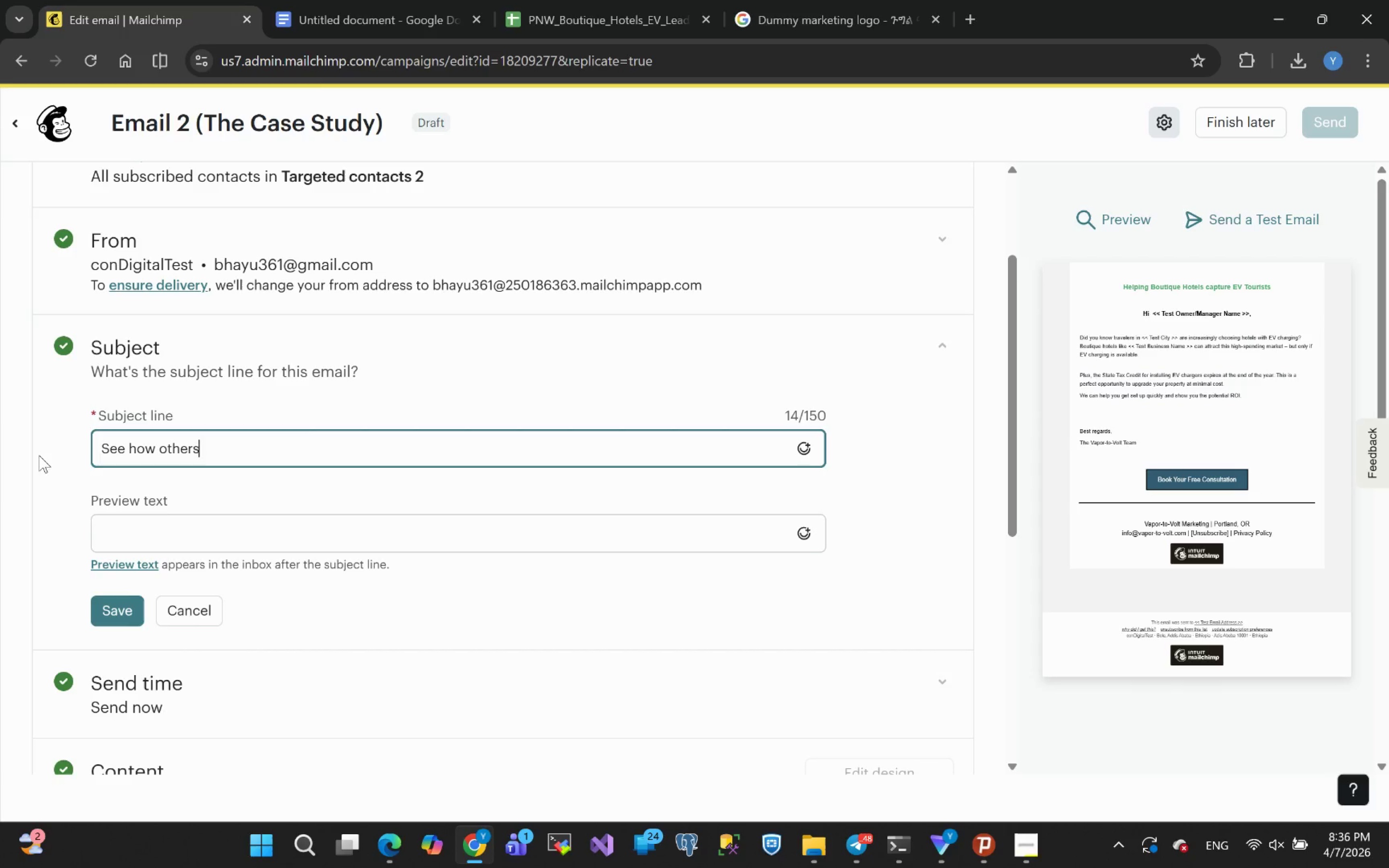 
key(Backspace)
 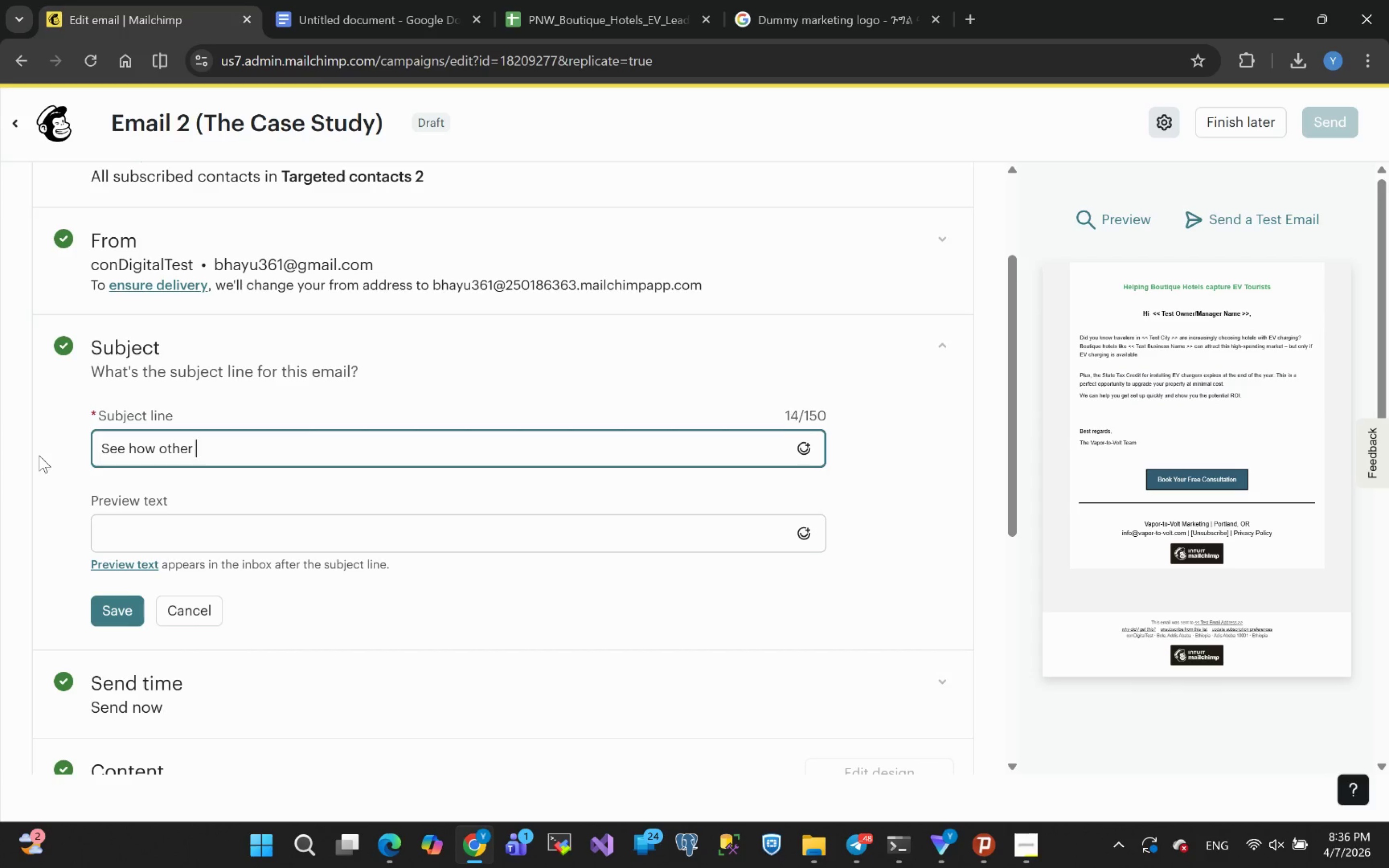 
key(Space)
 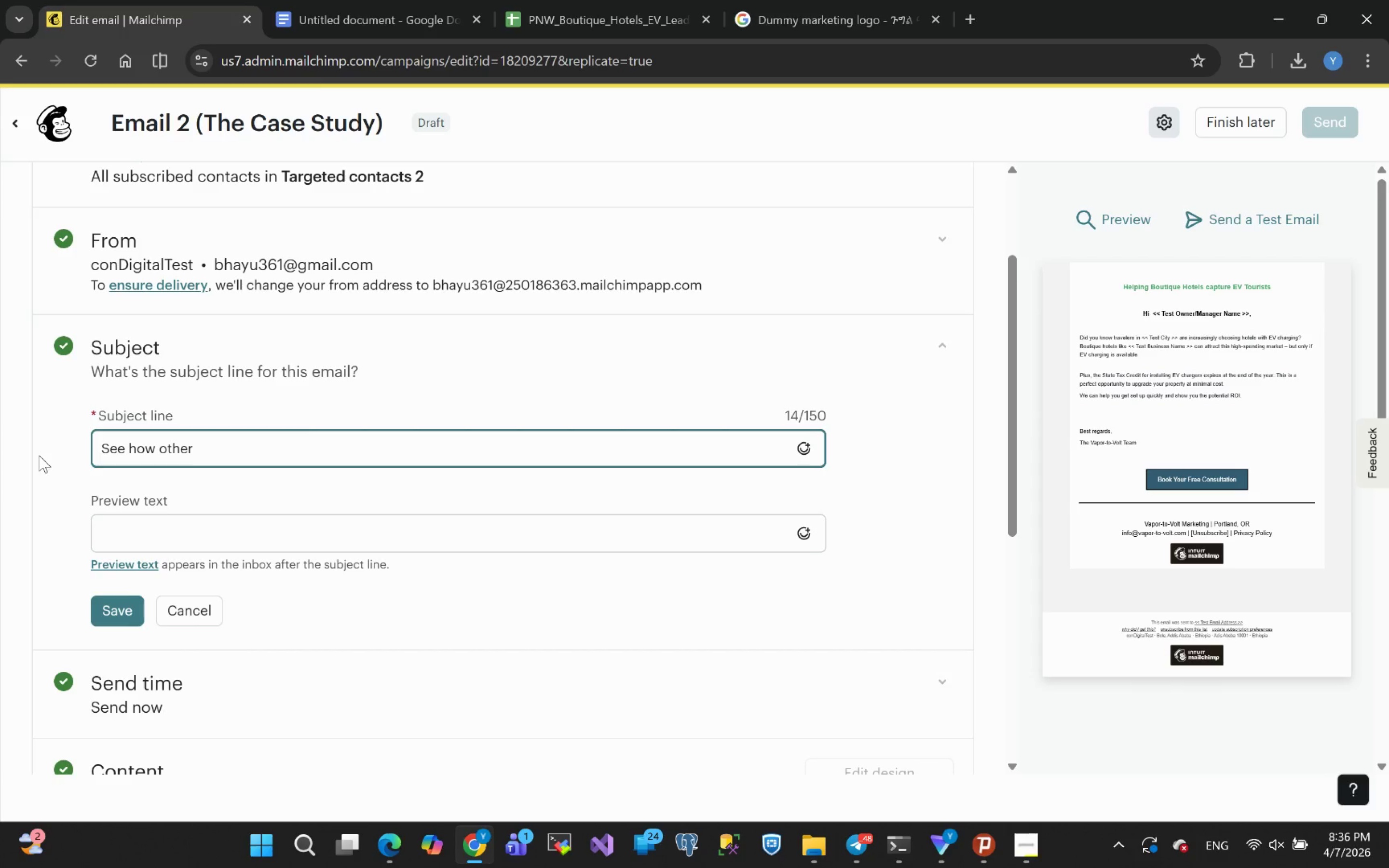 
key(B)
 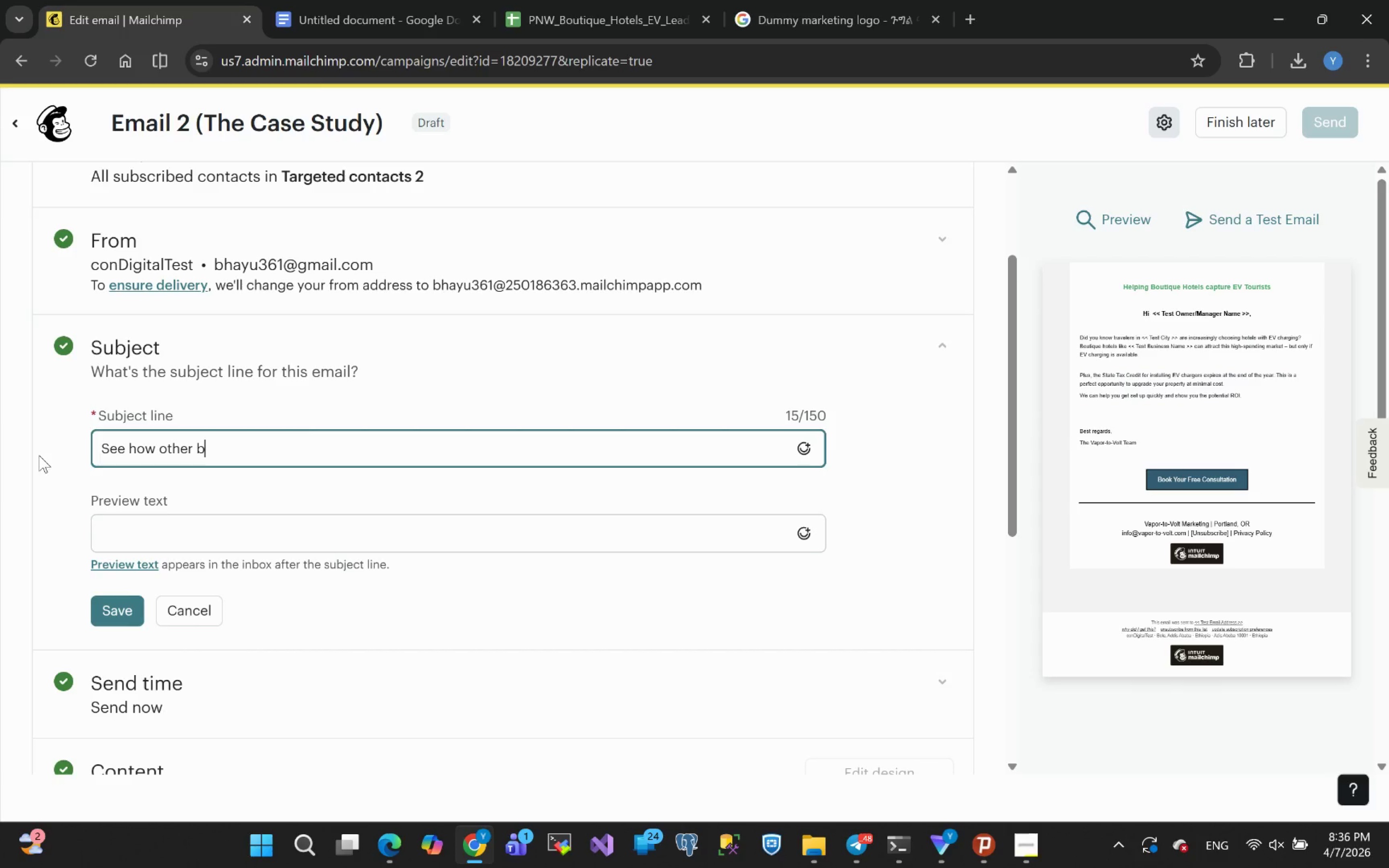 
type(outiques)
key(Backspace)
type( hotels Boosted Revenue )
 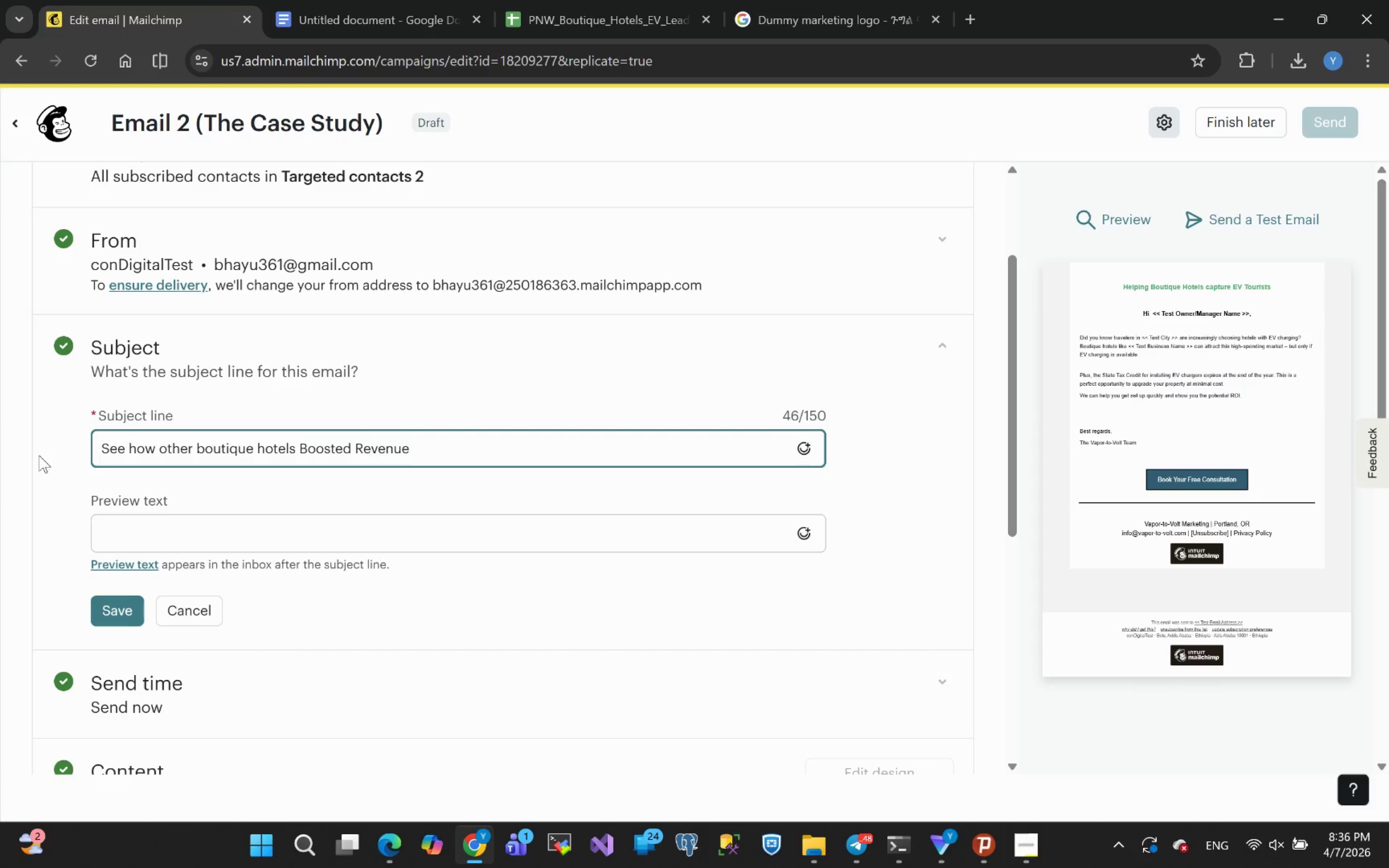 
type(with EV Chargers)
 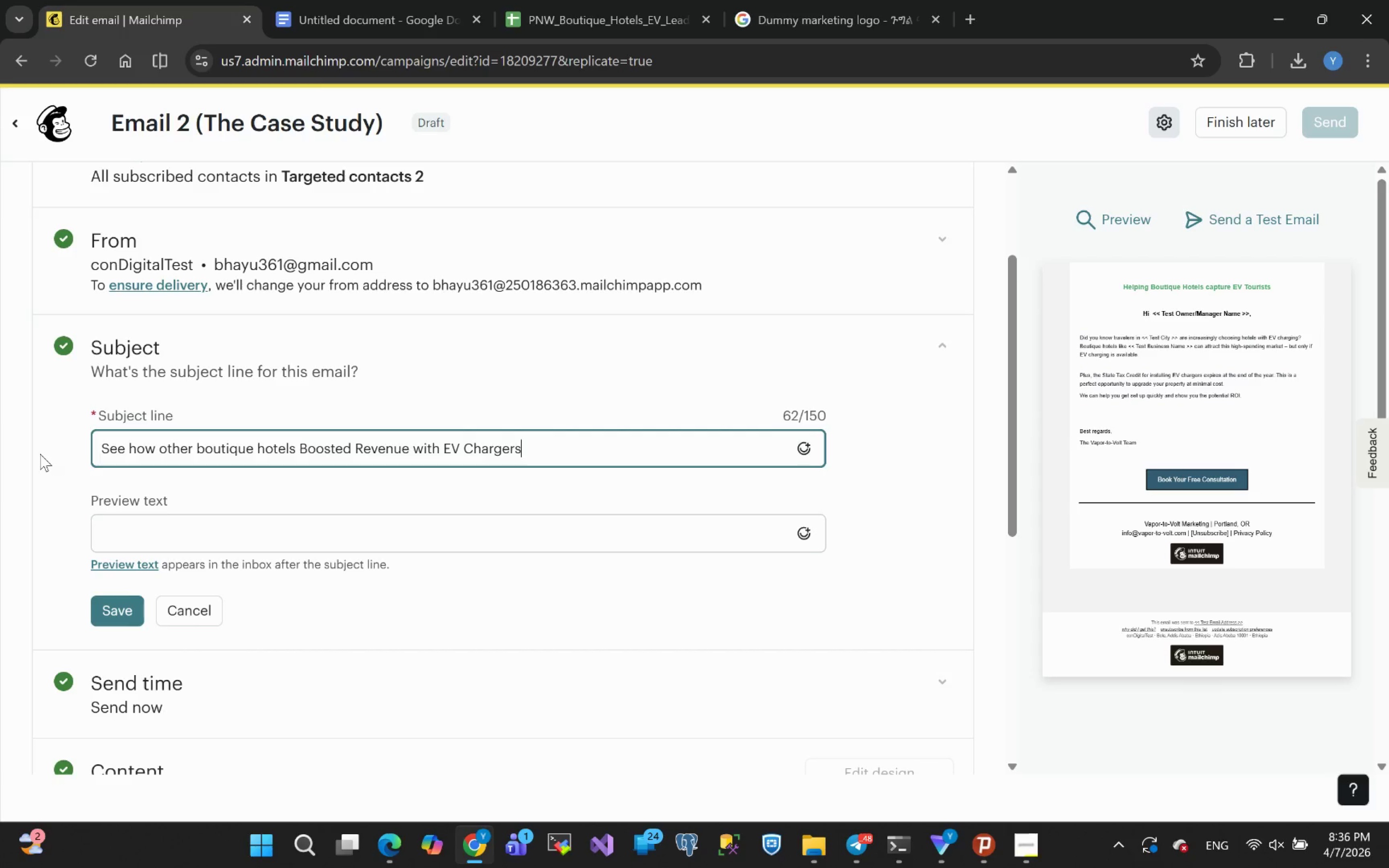 
wait(6.76)
 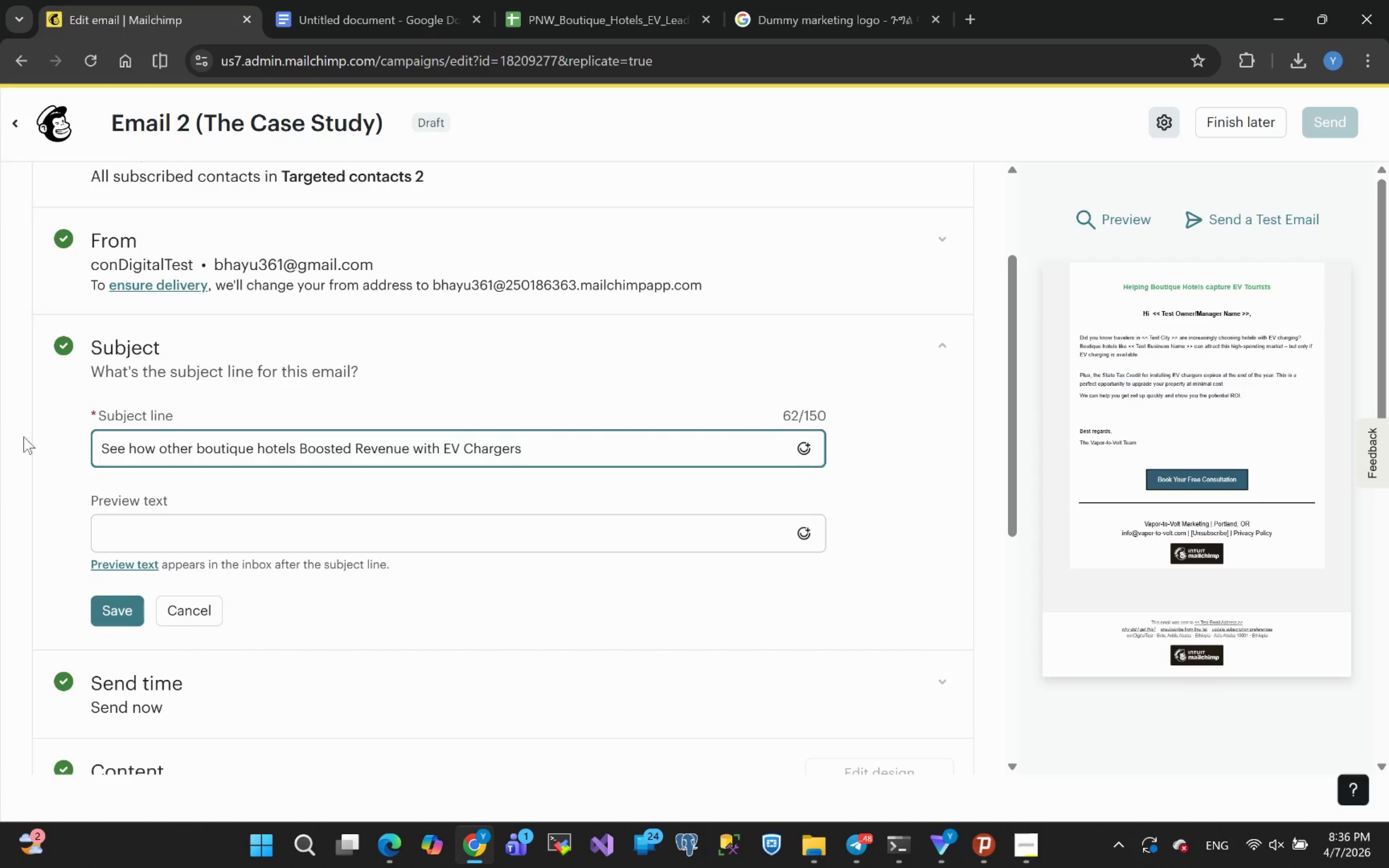 
left_click_drag(start_coordinate=[135, 449], to_coordinate=[137, 448])
 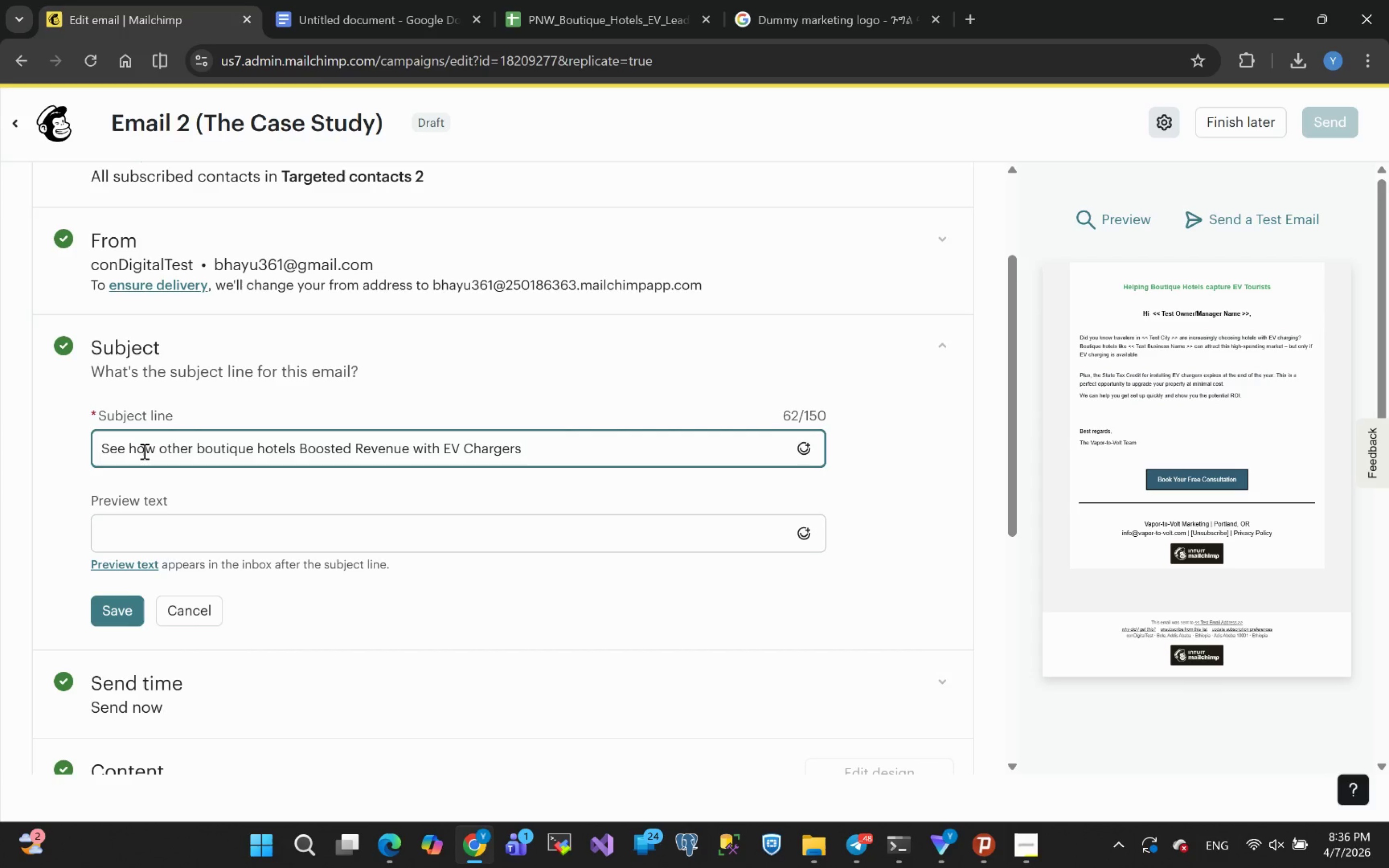 
key(Backspace)
 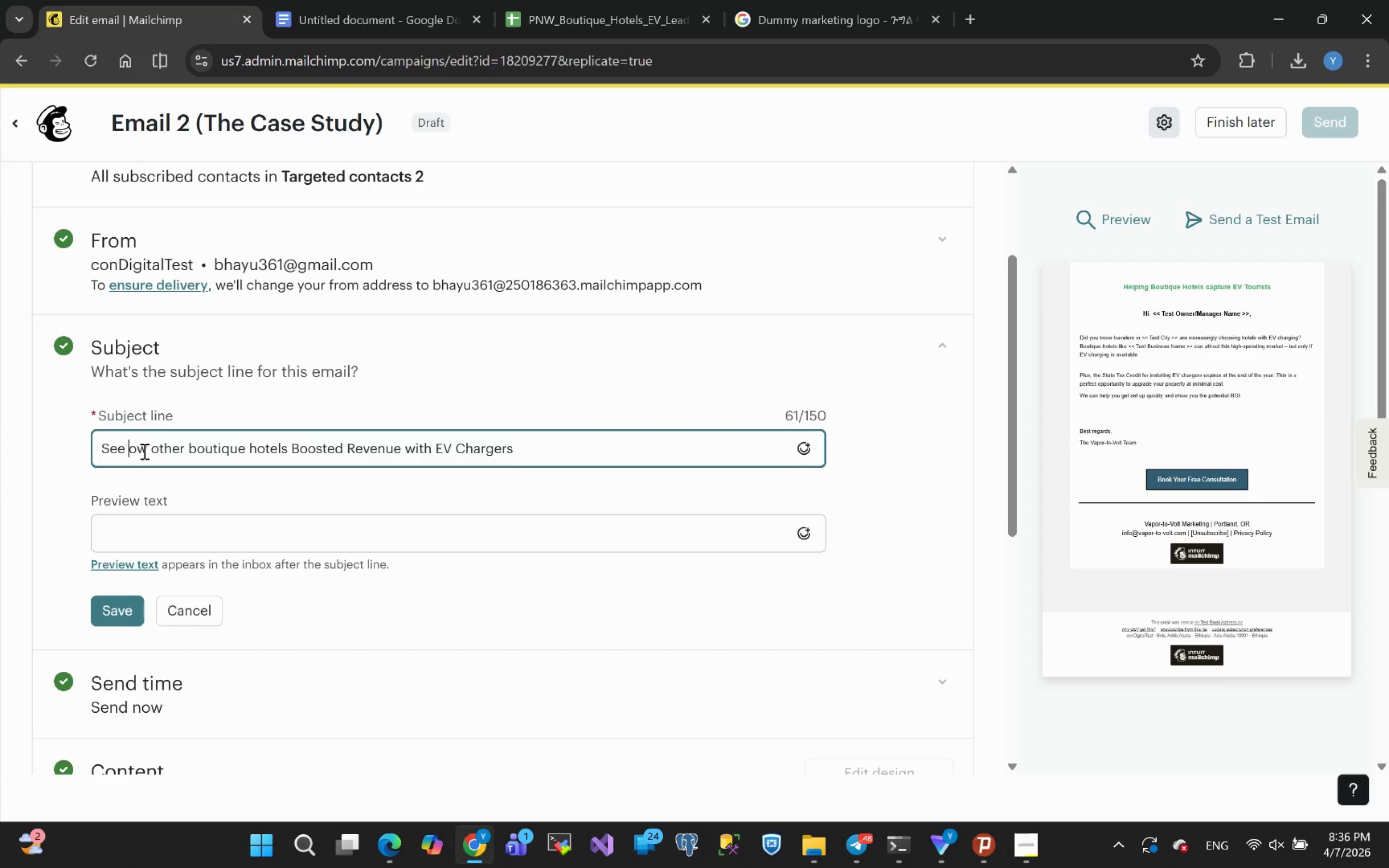 
key(Shift+H)
 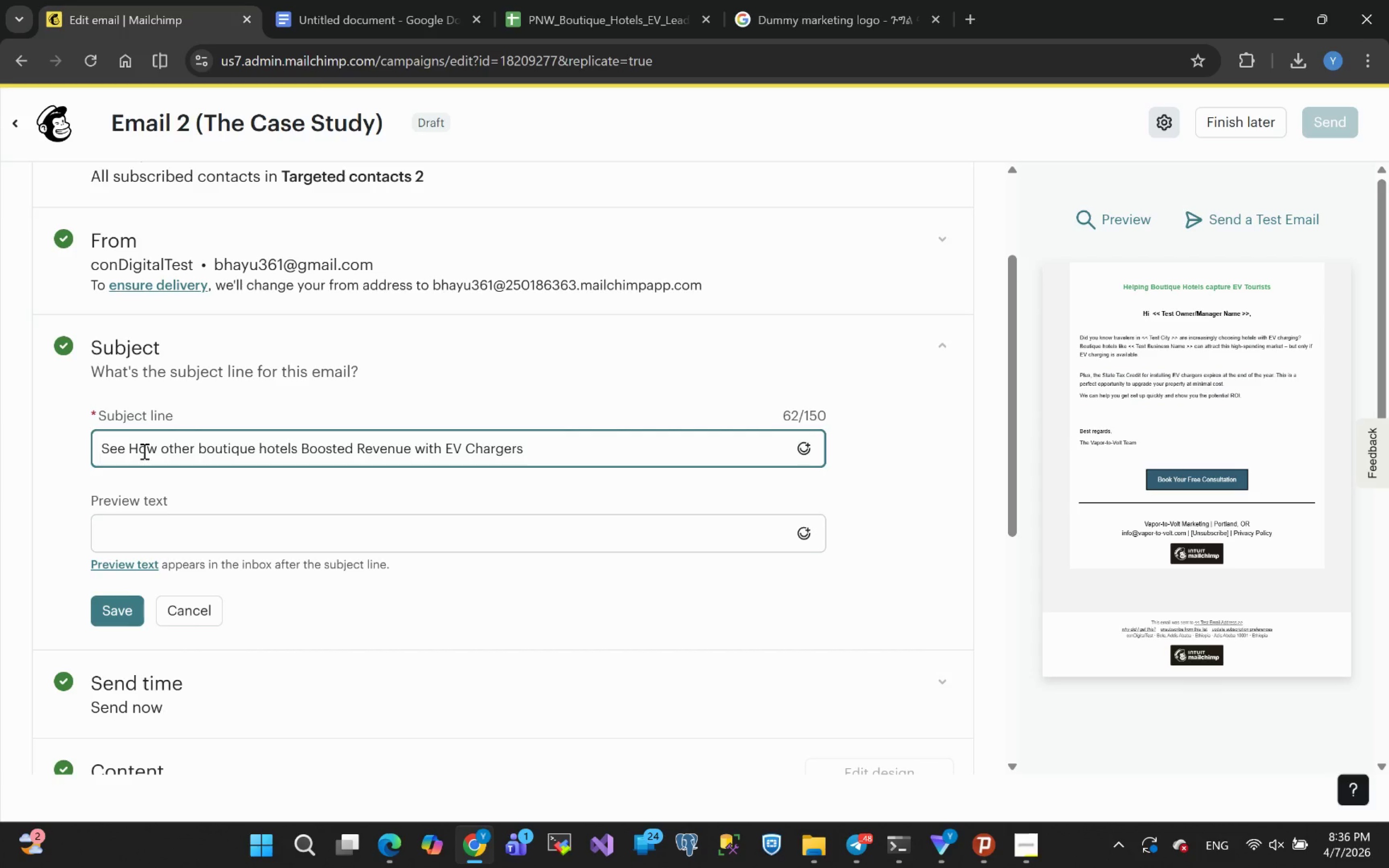 
key(ArrowRight)
 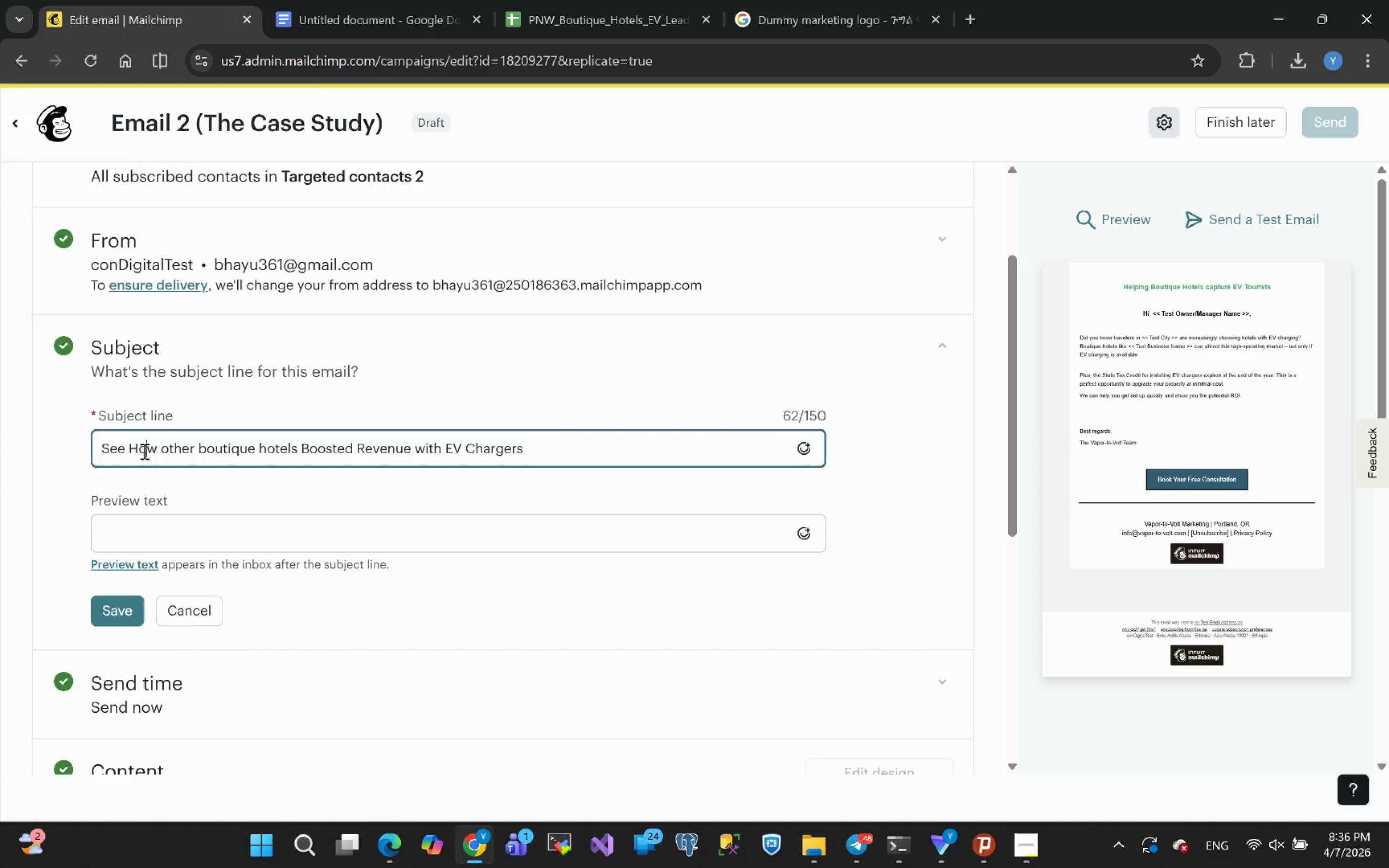 
key(ArrowRight)
 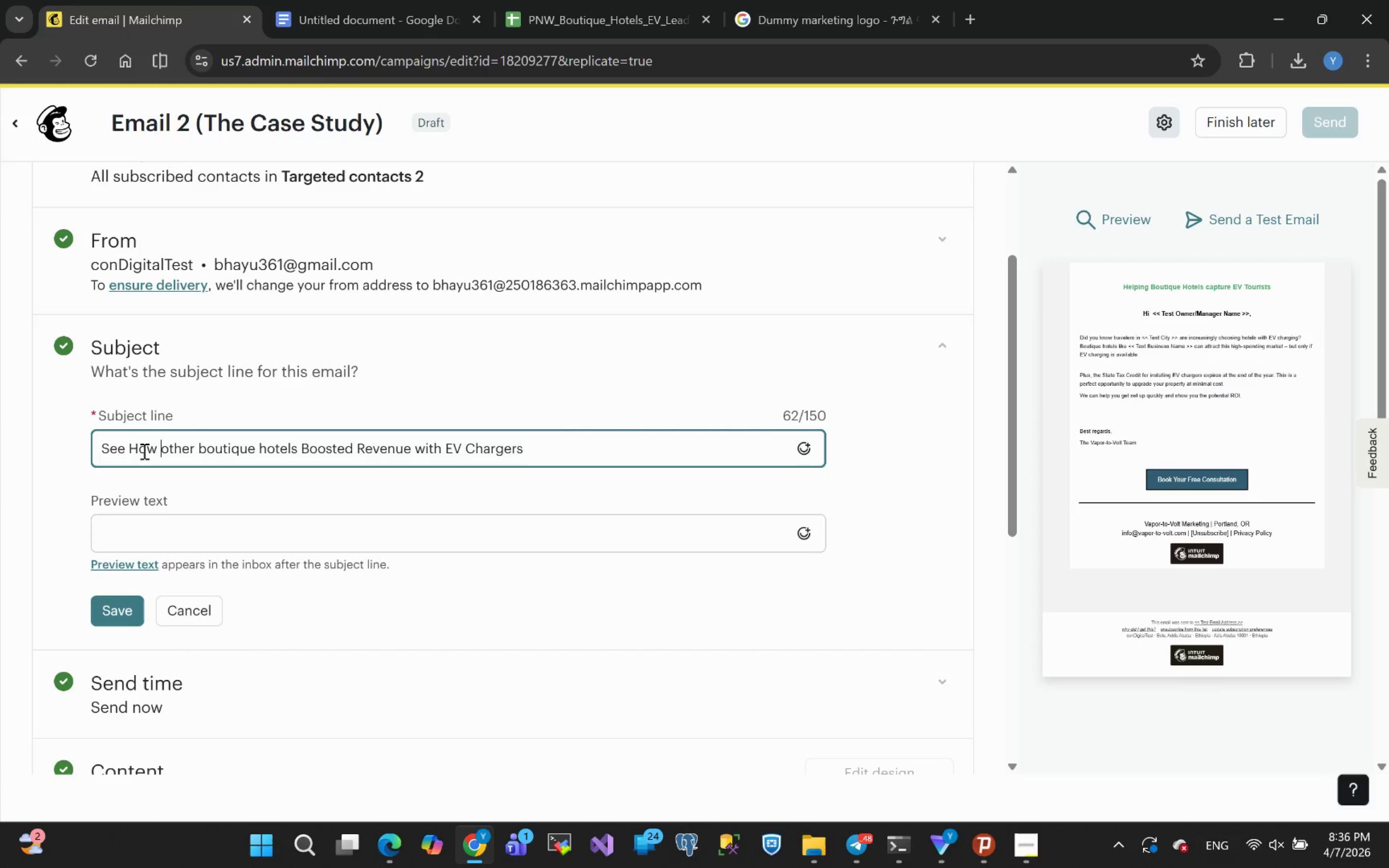 
key(ArrowRight)
 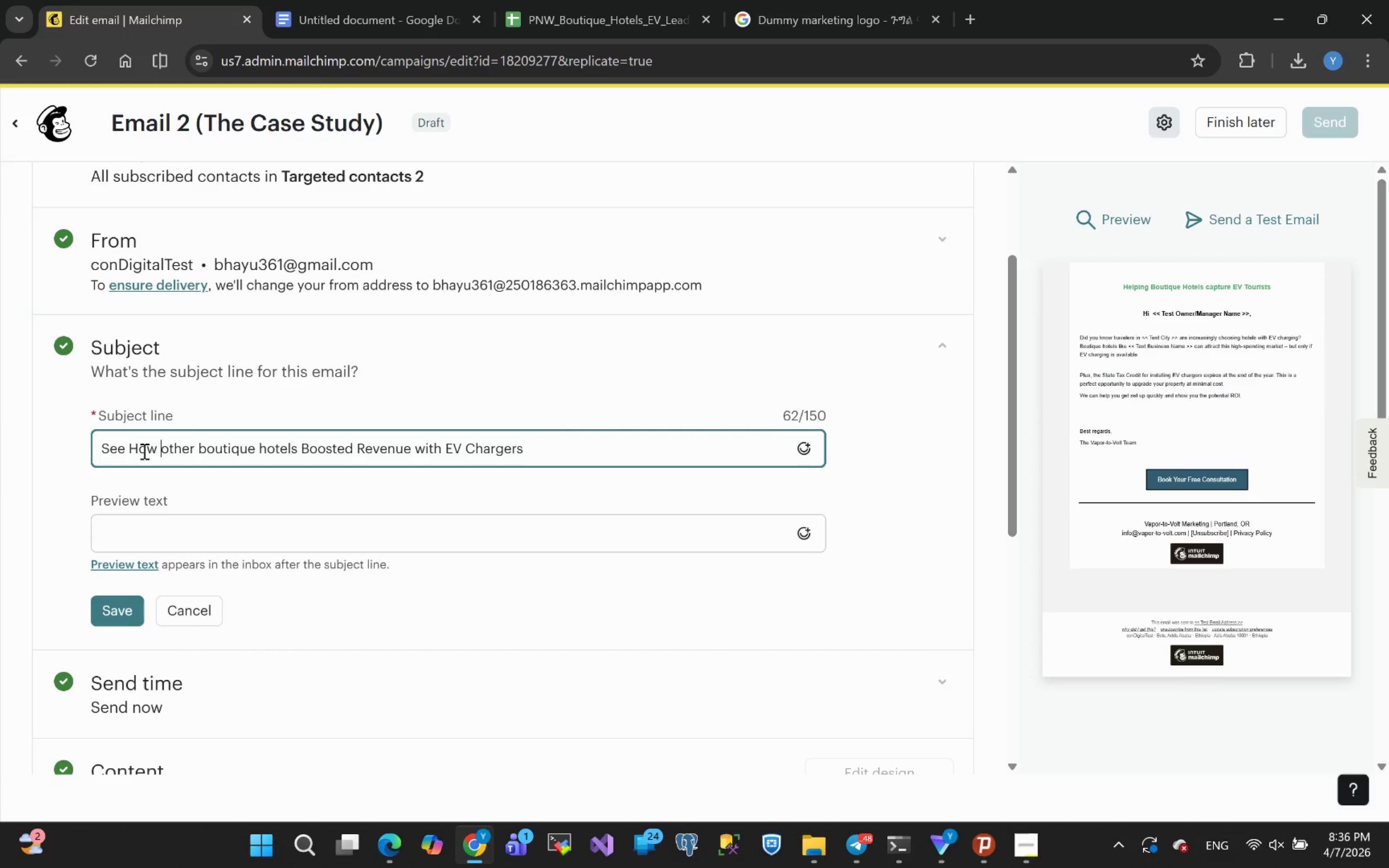 
key(ArrowRight)
 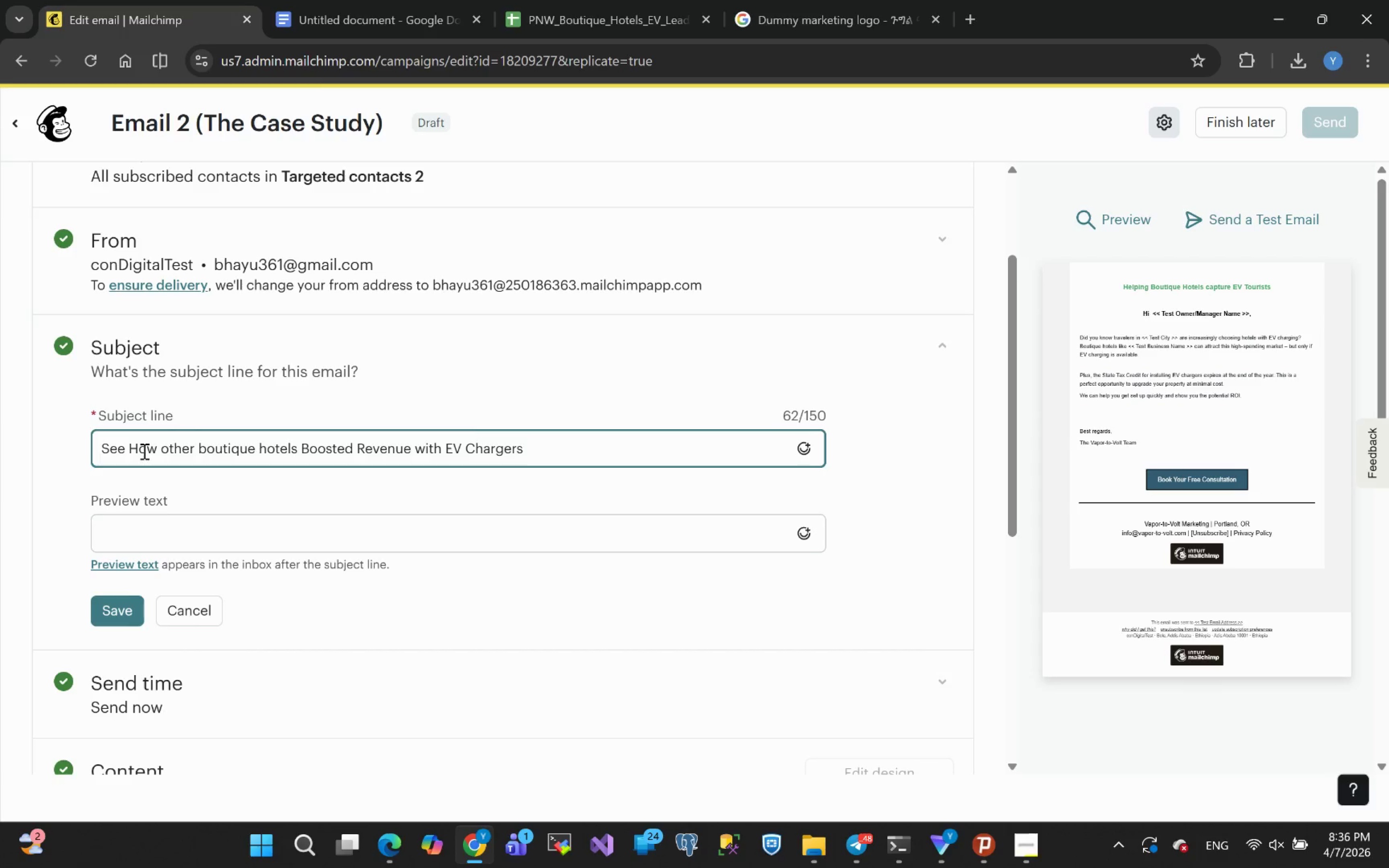 
key(Backspace)
 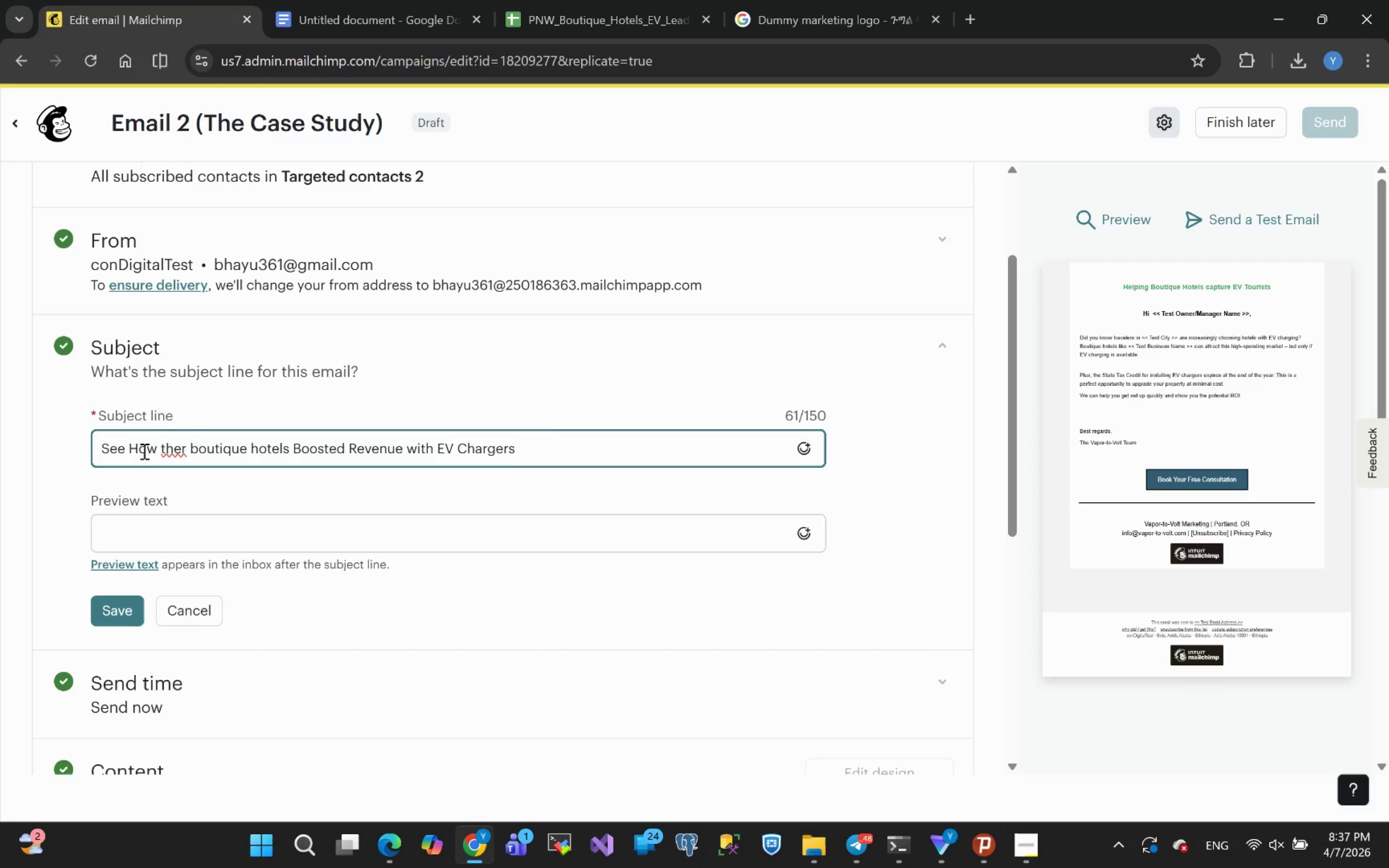 
key(Shift+O)
 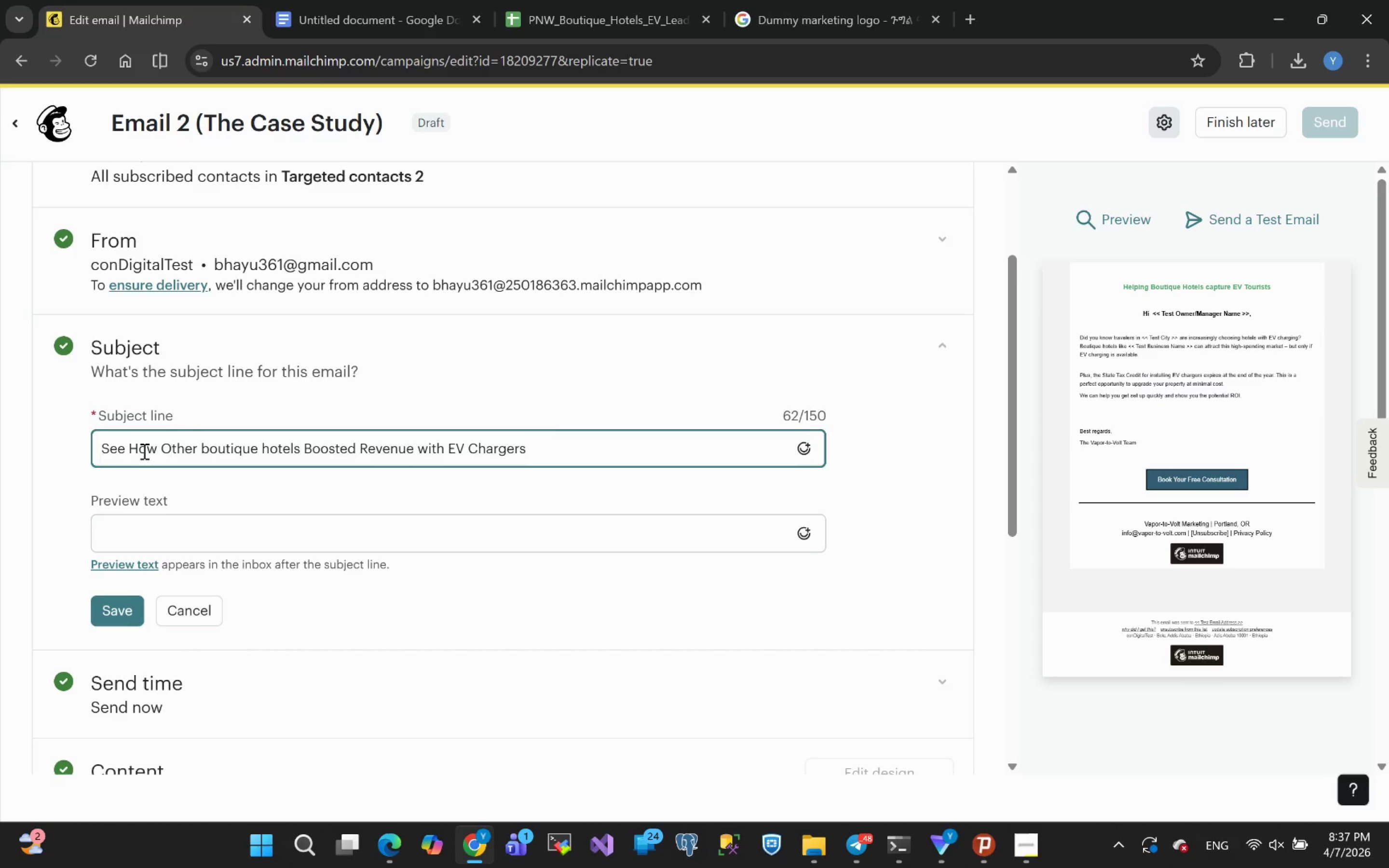 
key(ArrowRight)
 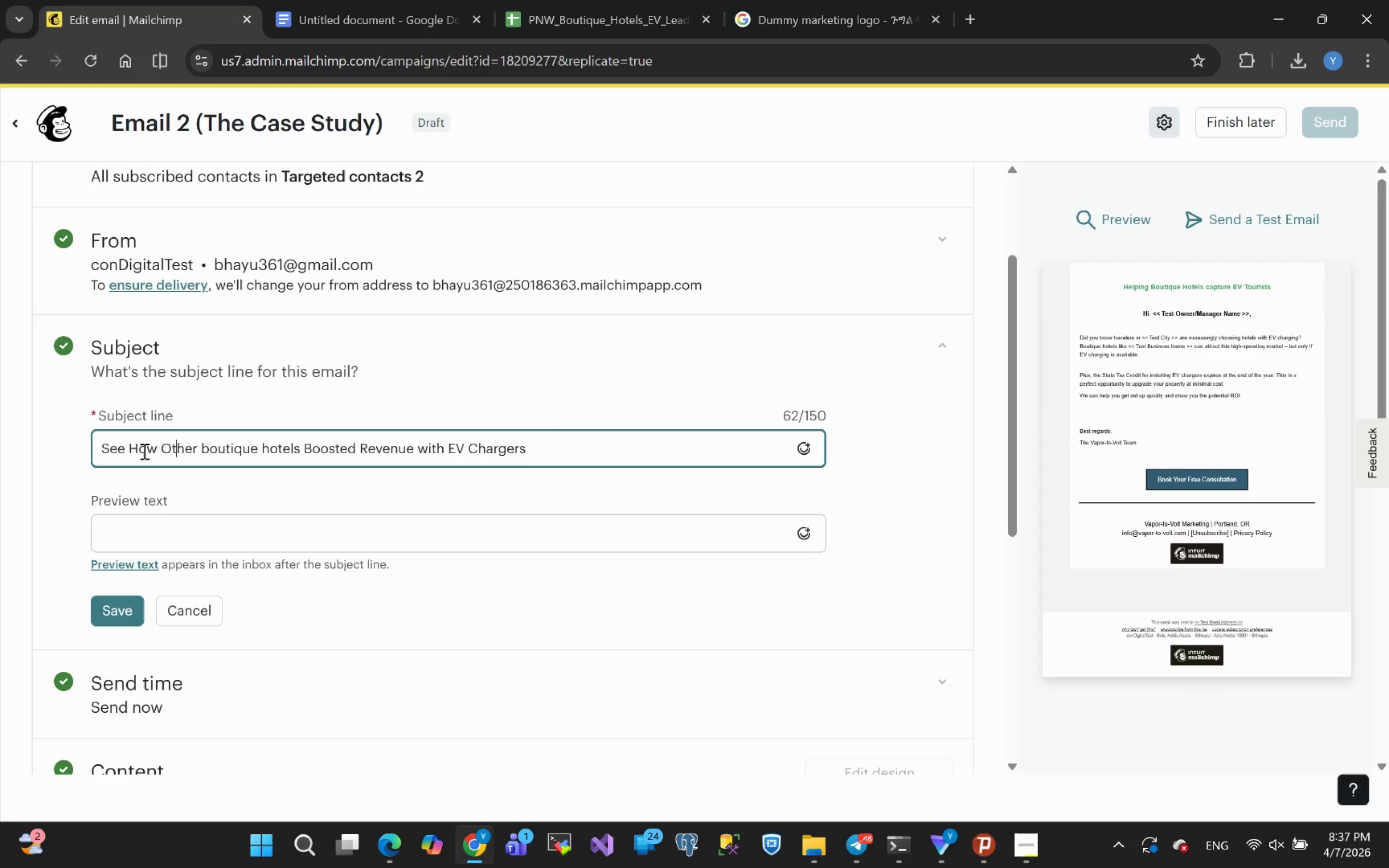 
key(ArrowRight)
 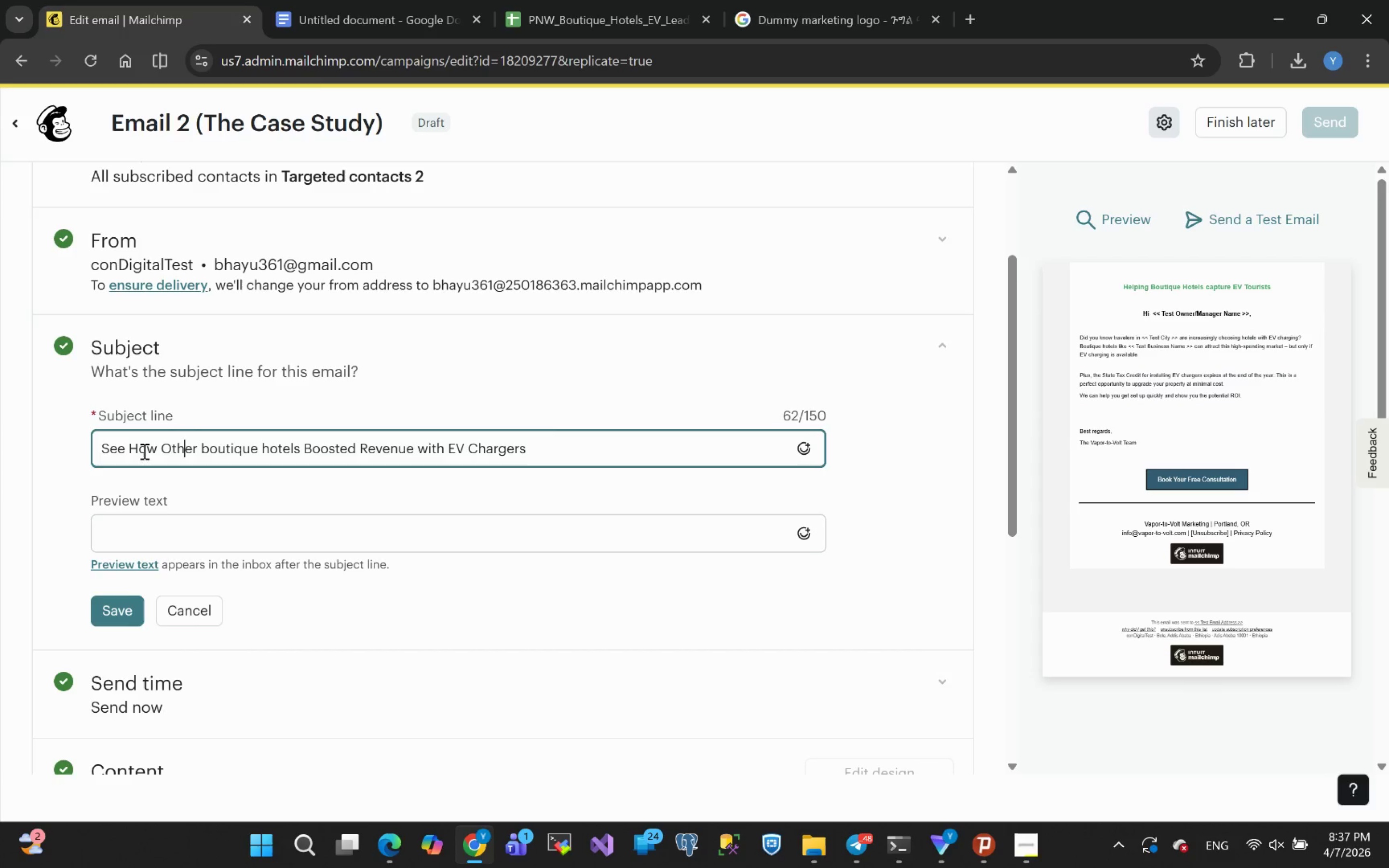 
key(ArrowRight)
 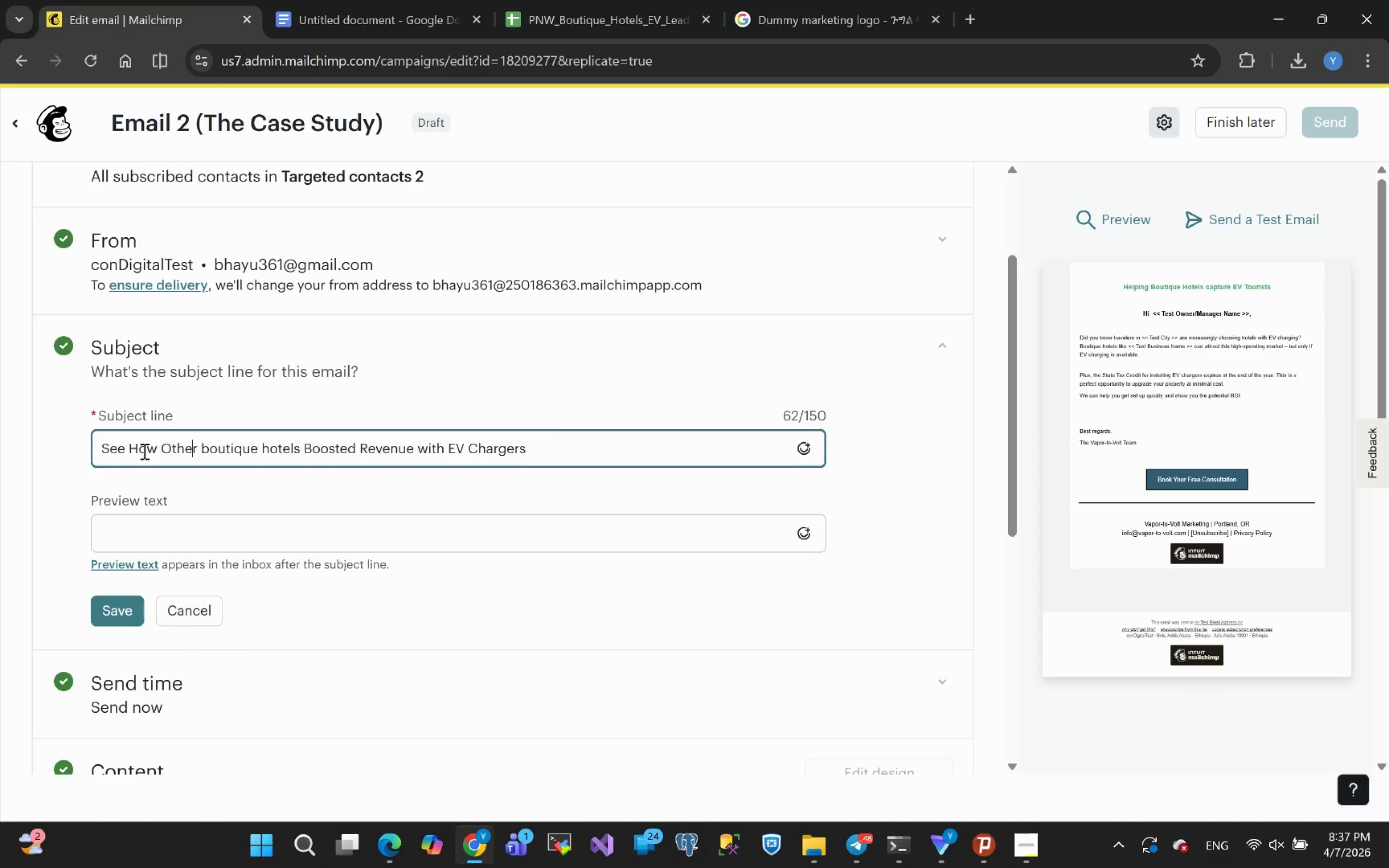 
key(ArrowRight)
 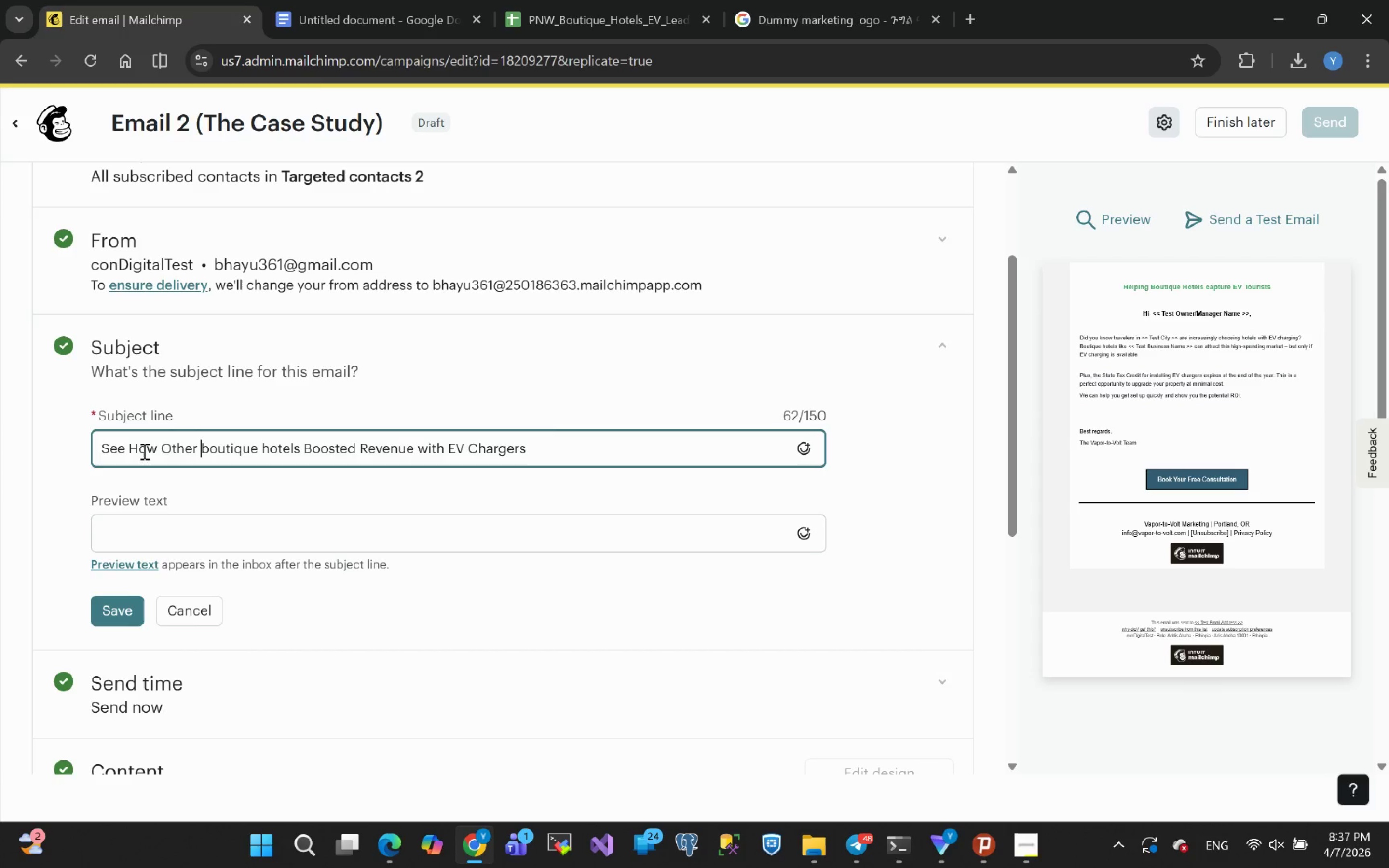 
key(ArrowRight)
 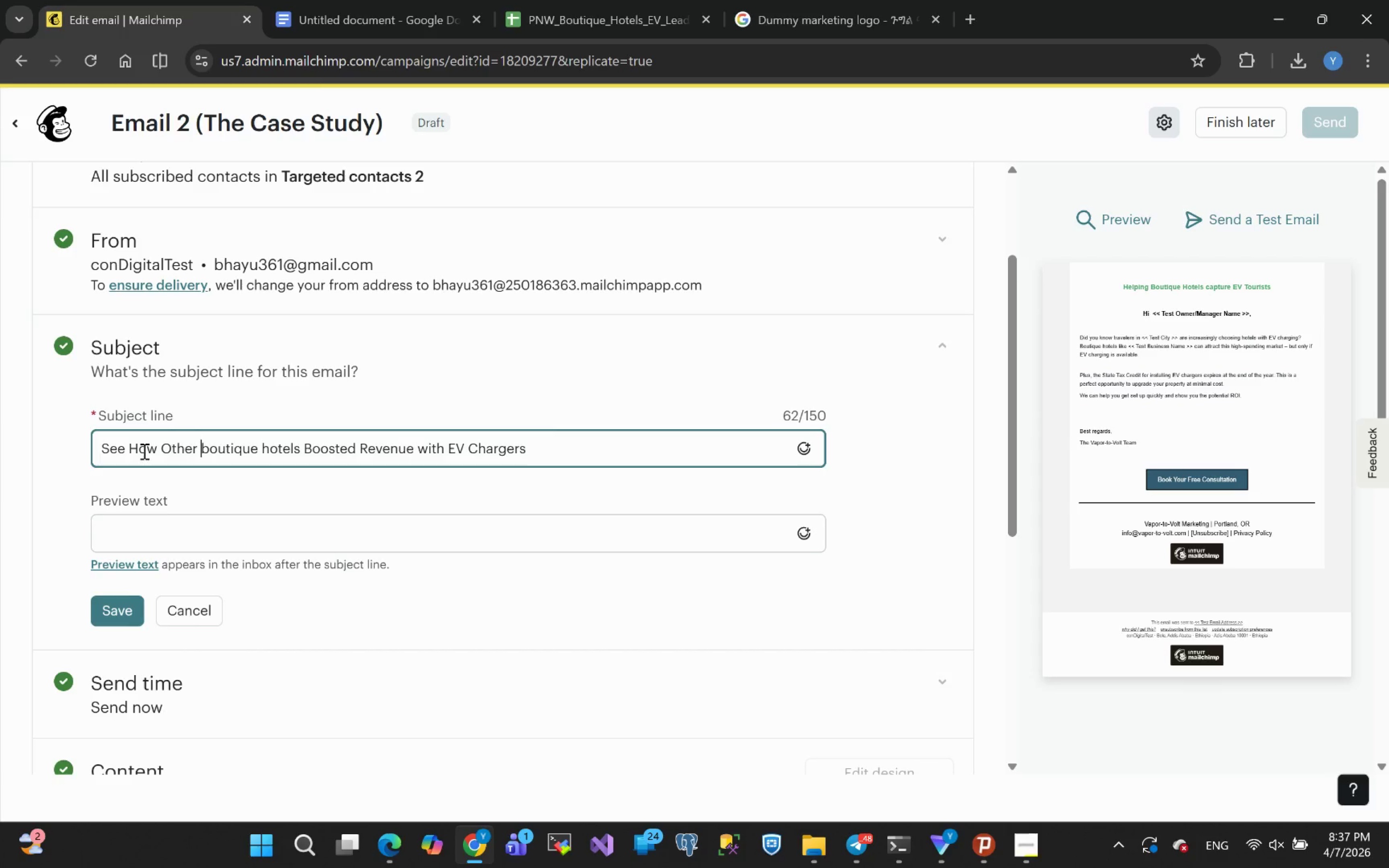 
key(ArrowRight)
 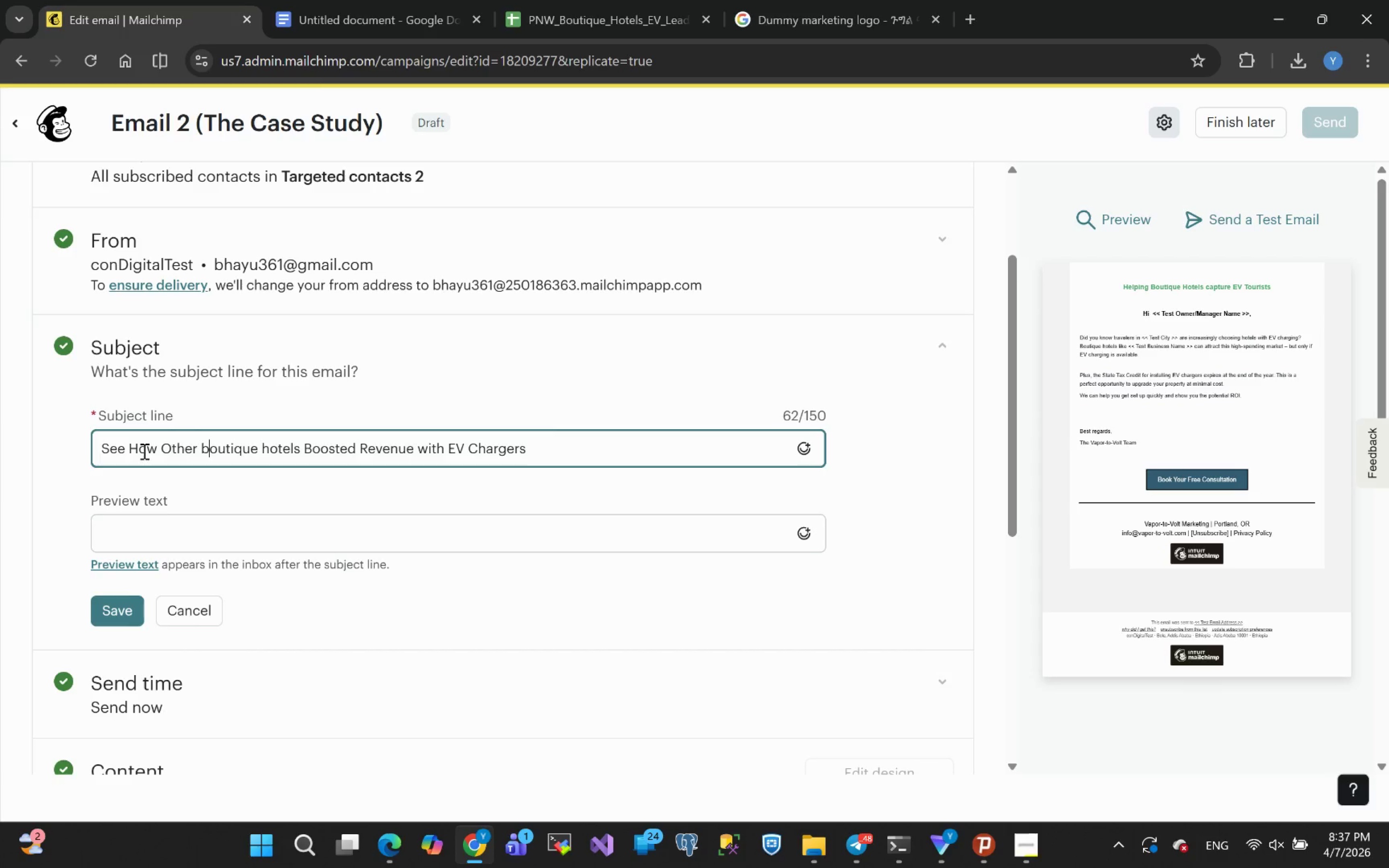 
key(Backspace)
 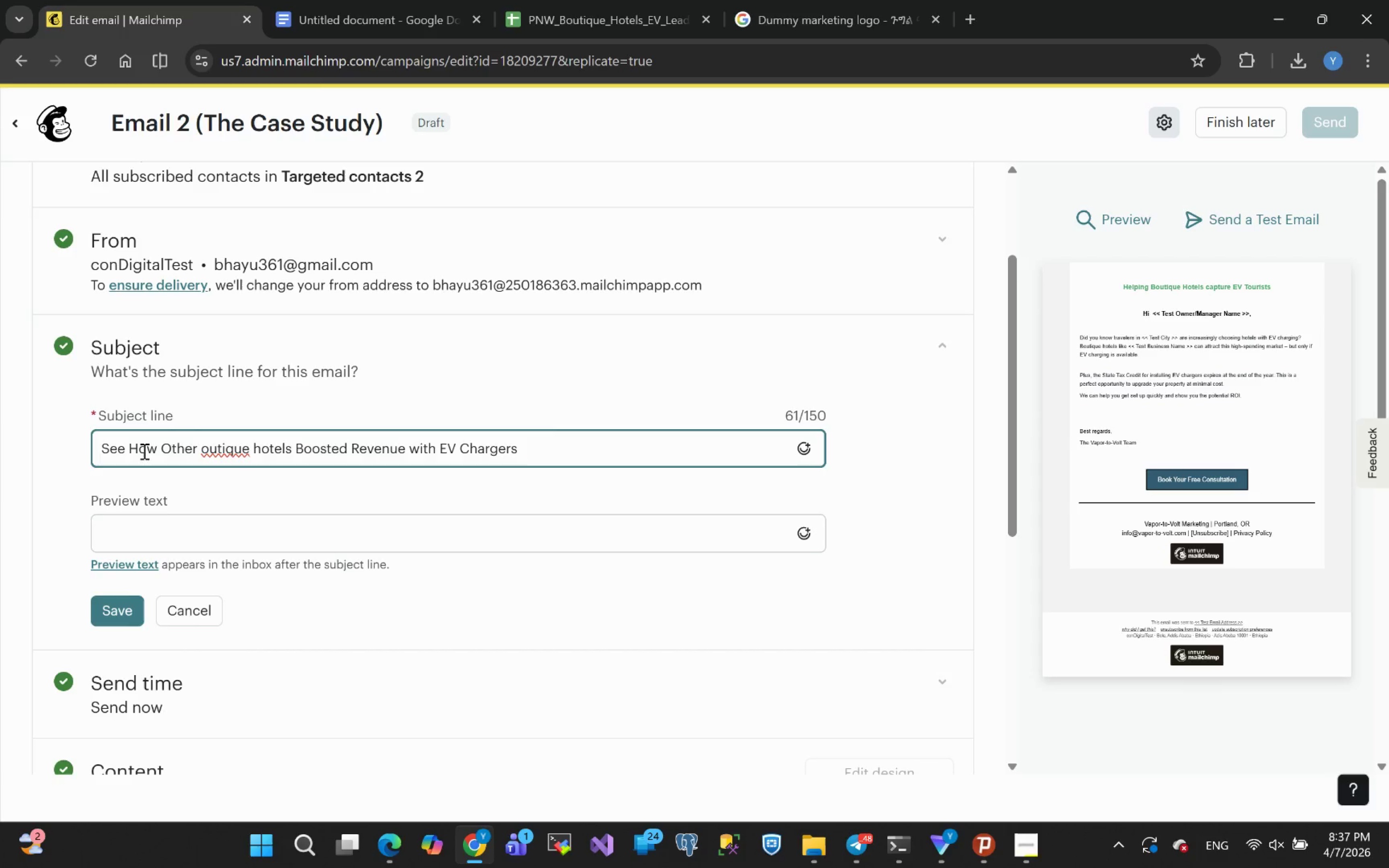 
key(Shift+B)
 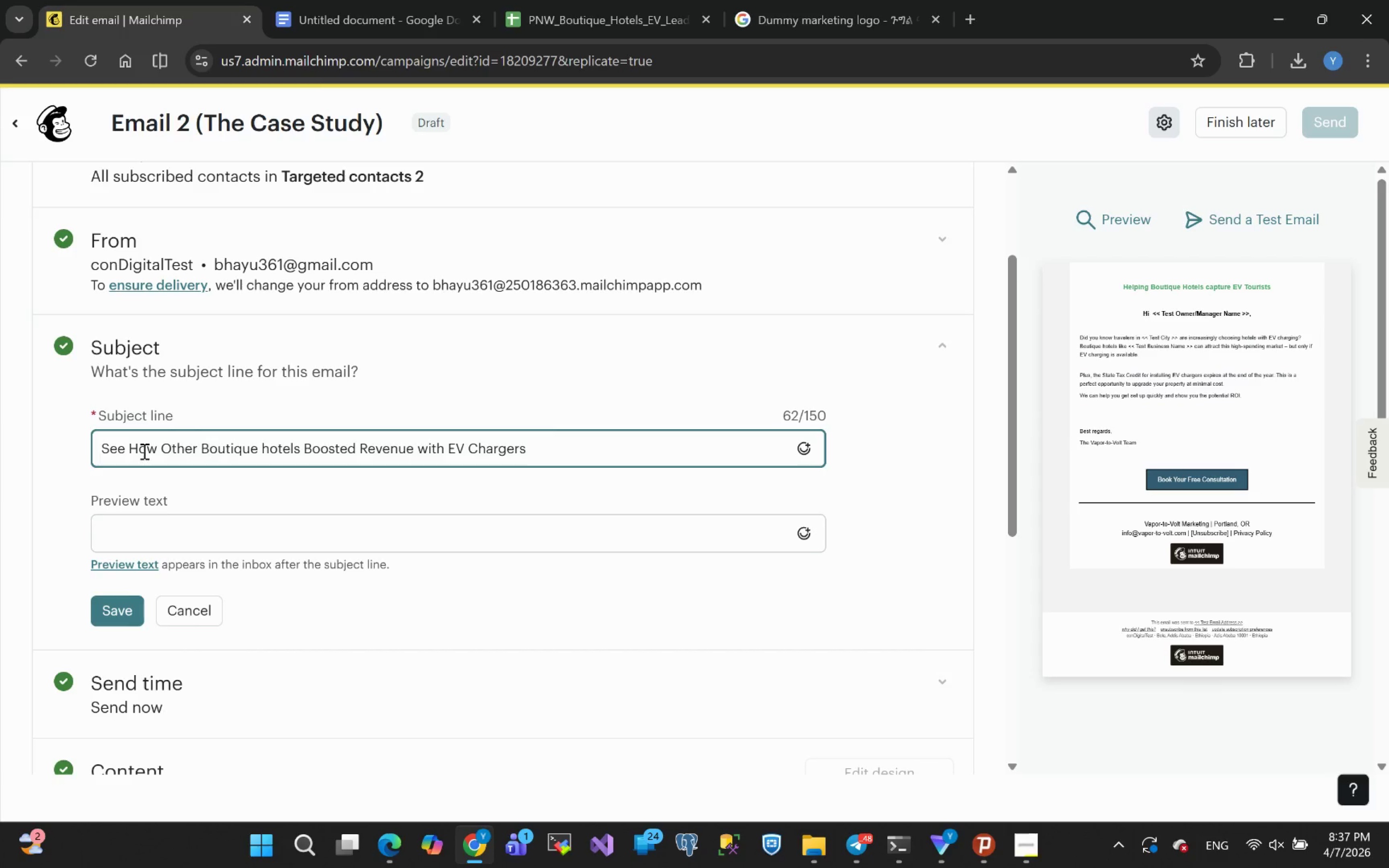 
key(ArrowRight)
 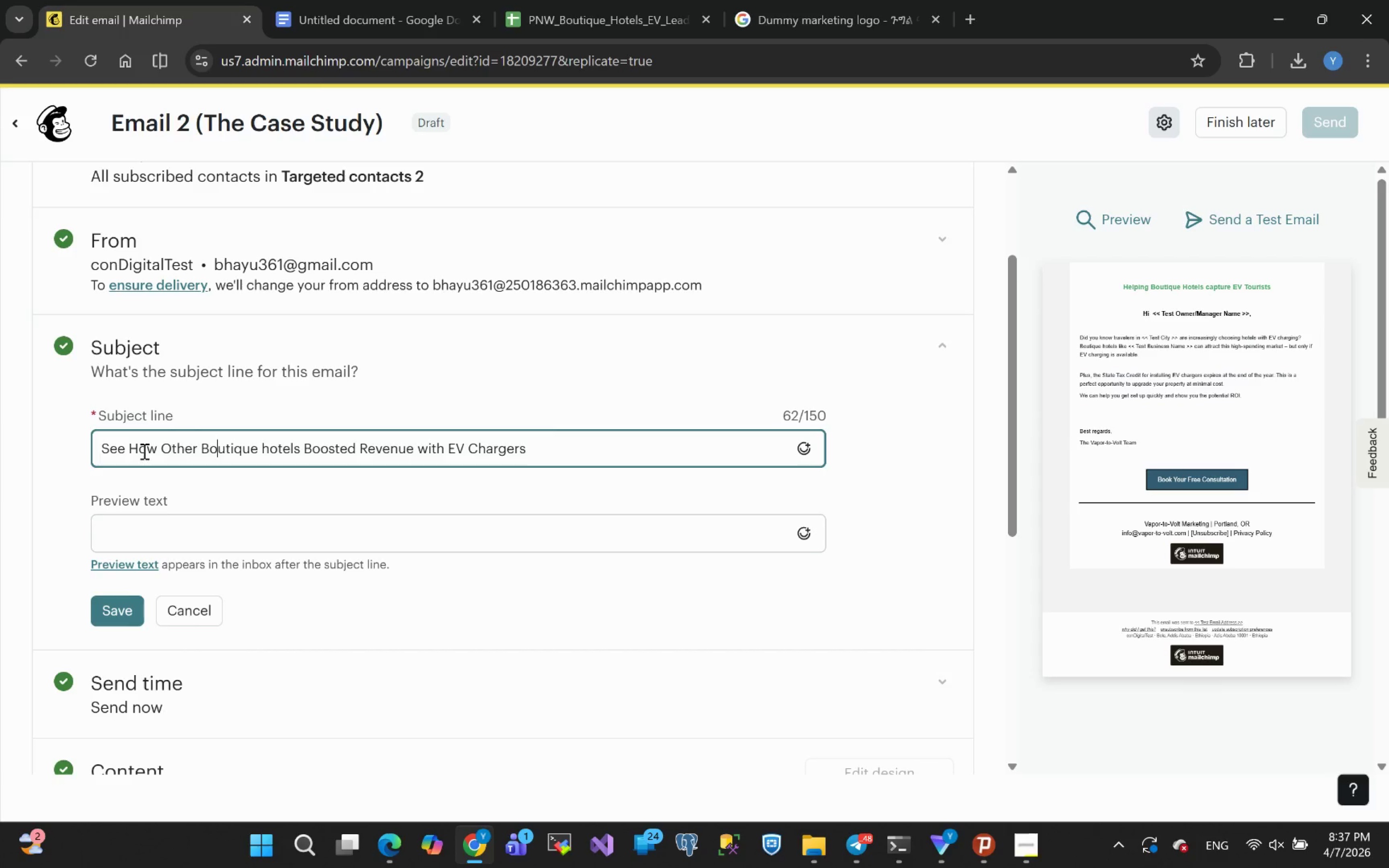 
key(ArrowRight)
 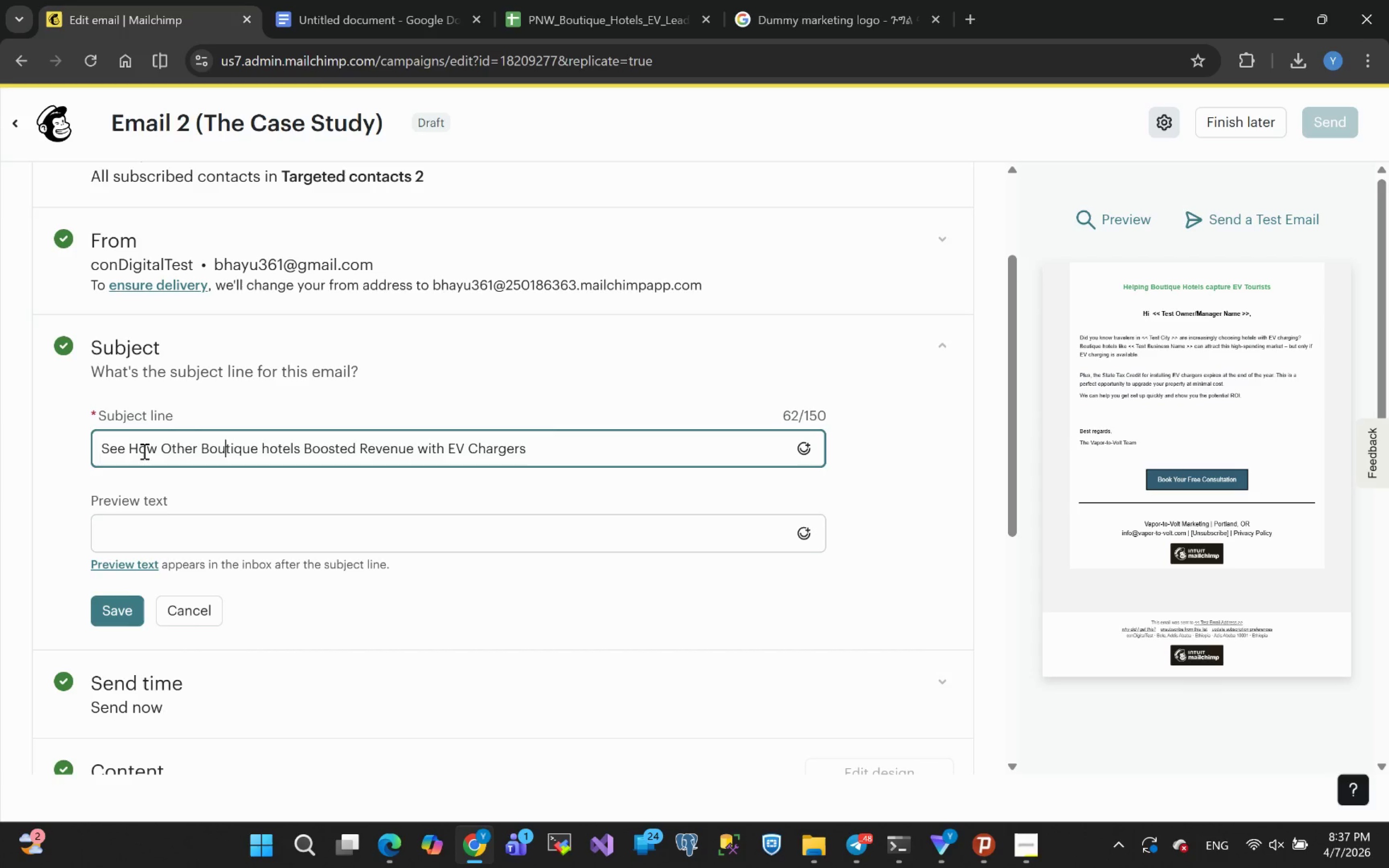 
key(ArrowRight)
 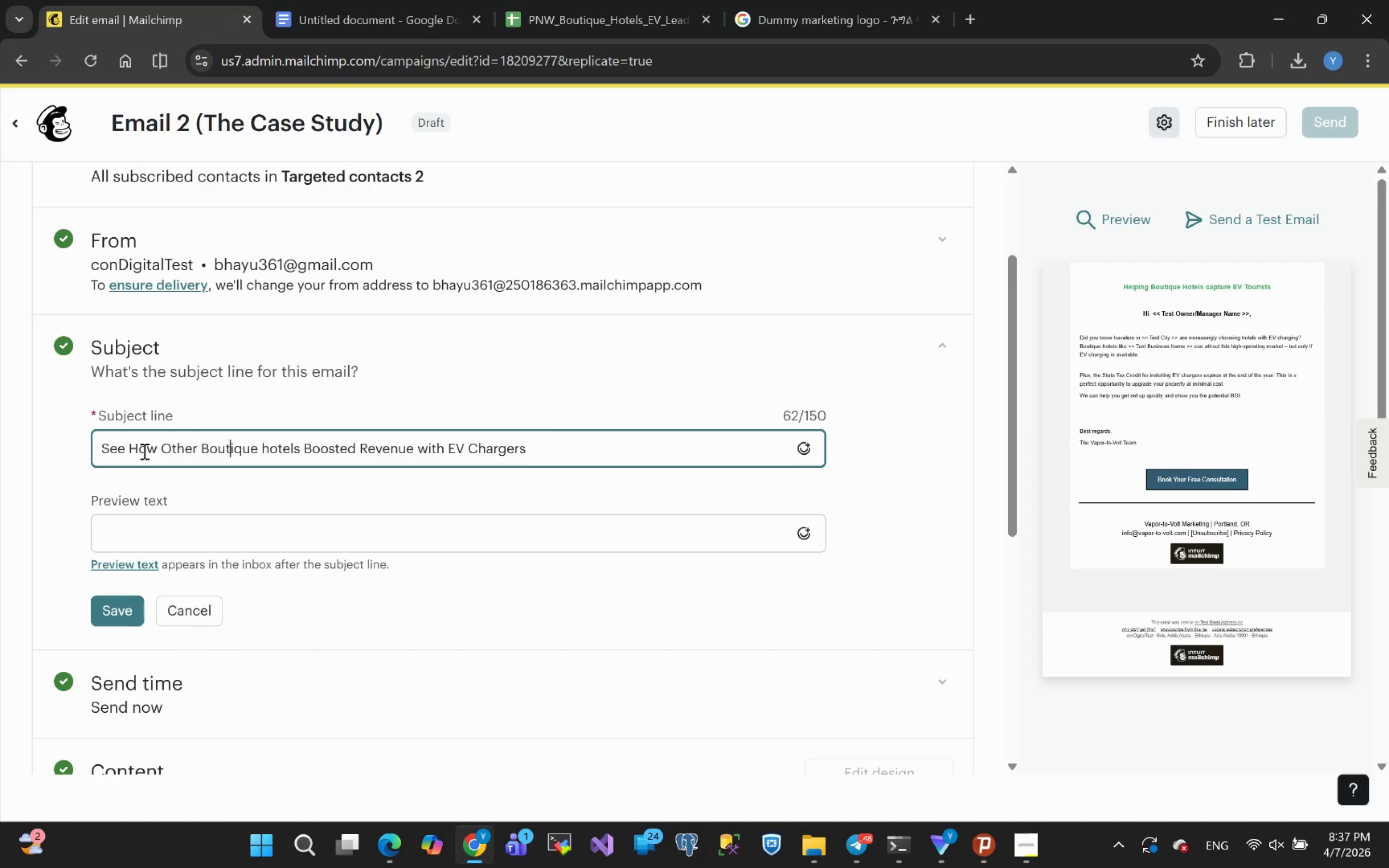 
key(ArrowRight)
 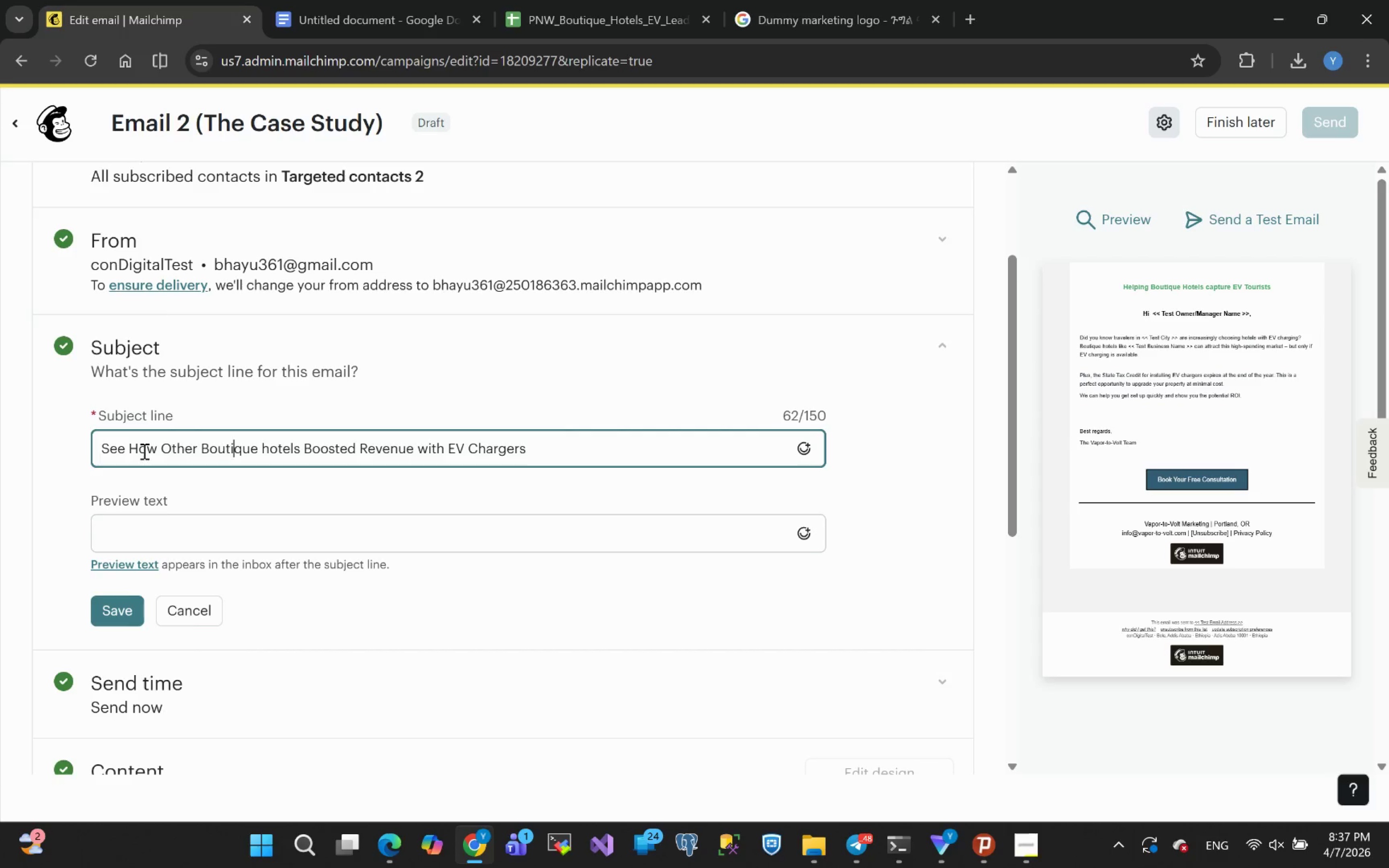 
key(ArrowRight)
 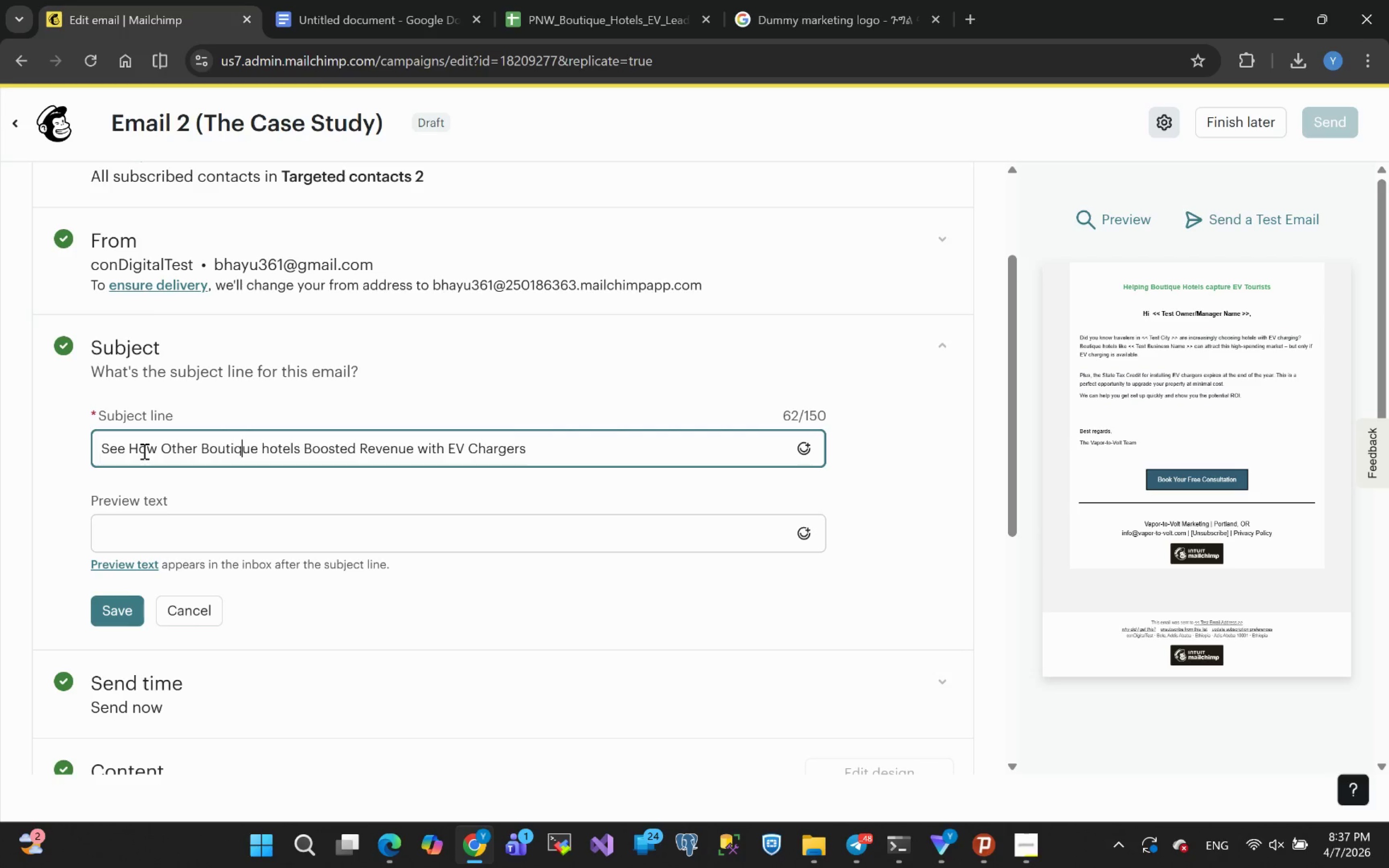 
key(ArrowRight)
 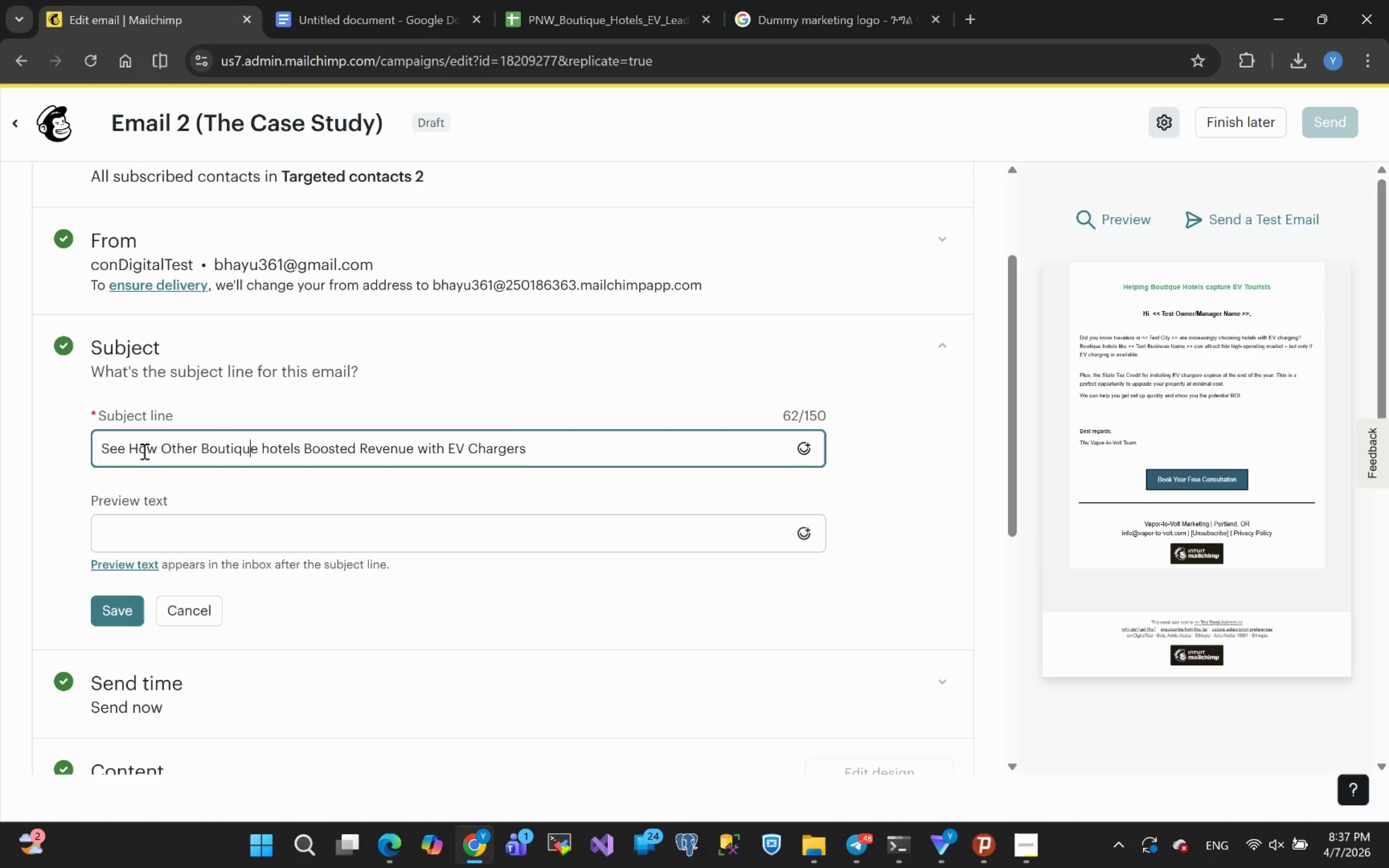 
key(ArrowRight)
 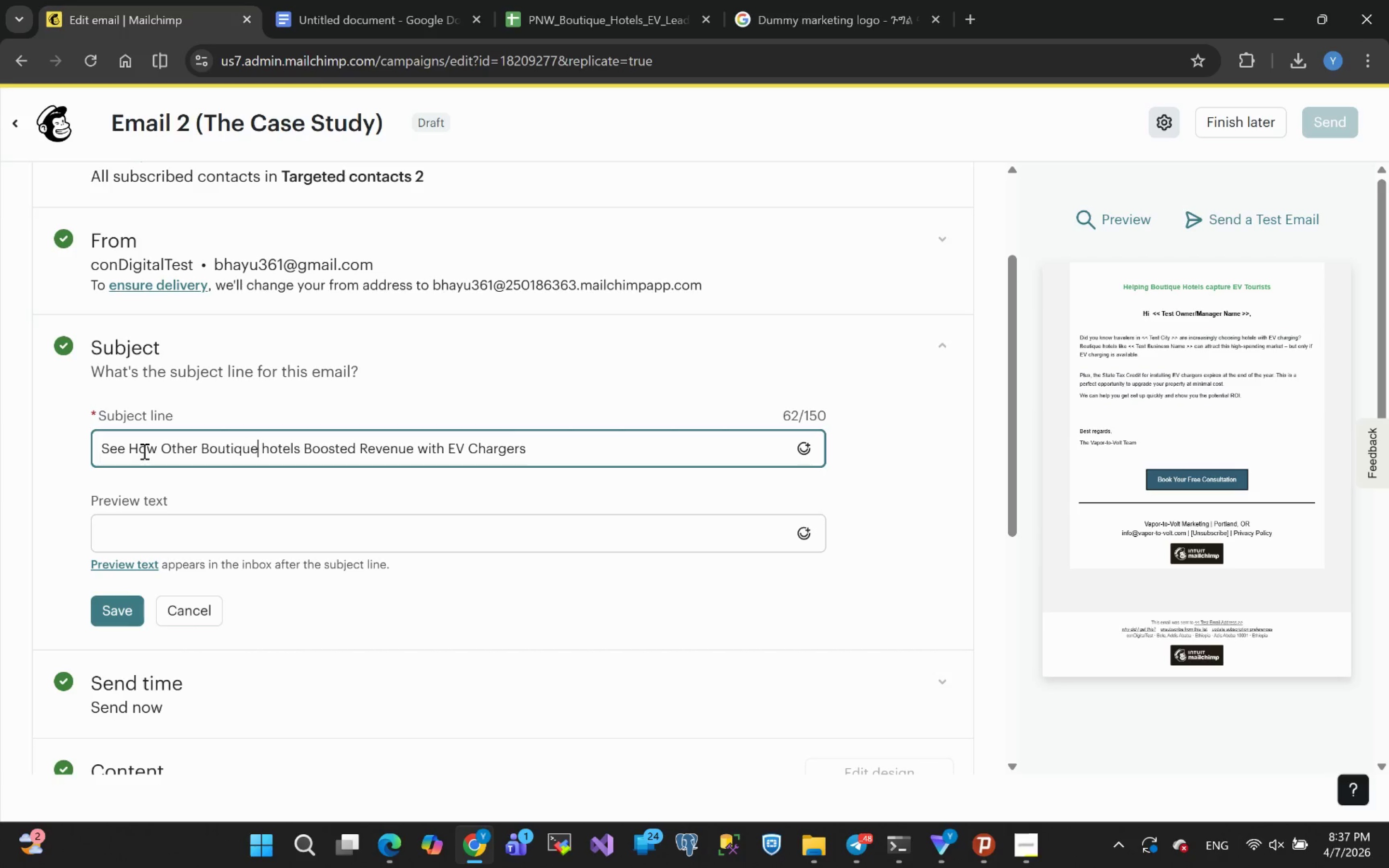 
key(ArrowRight)
 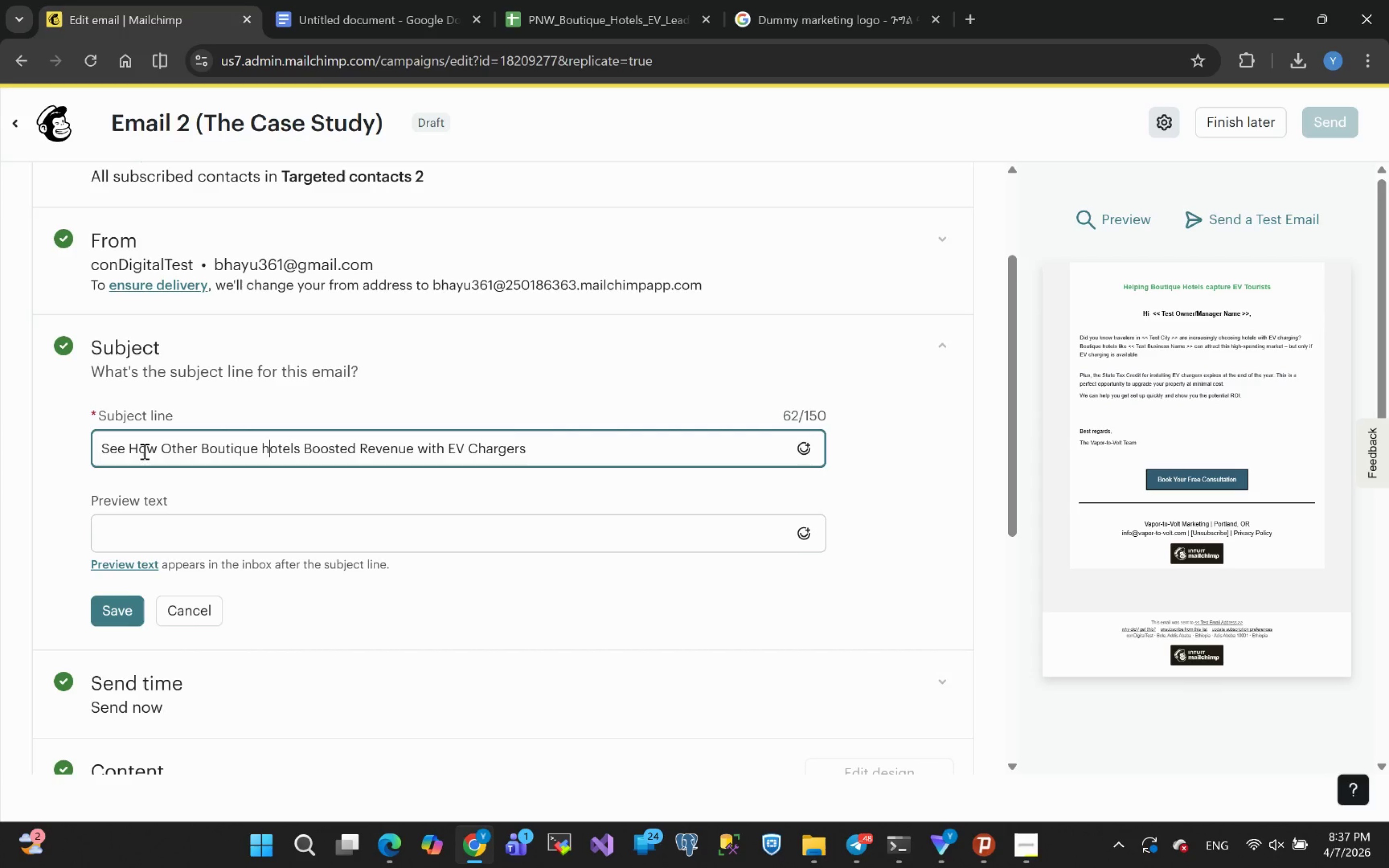 
key(ArrowRight)
 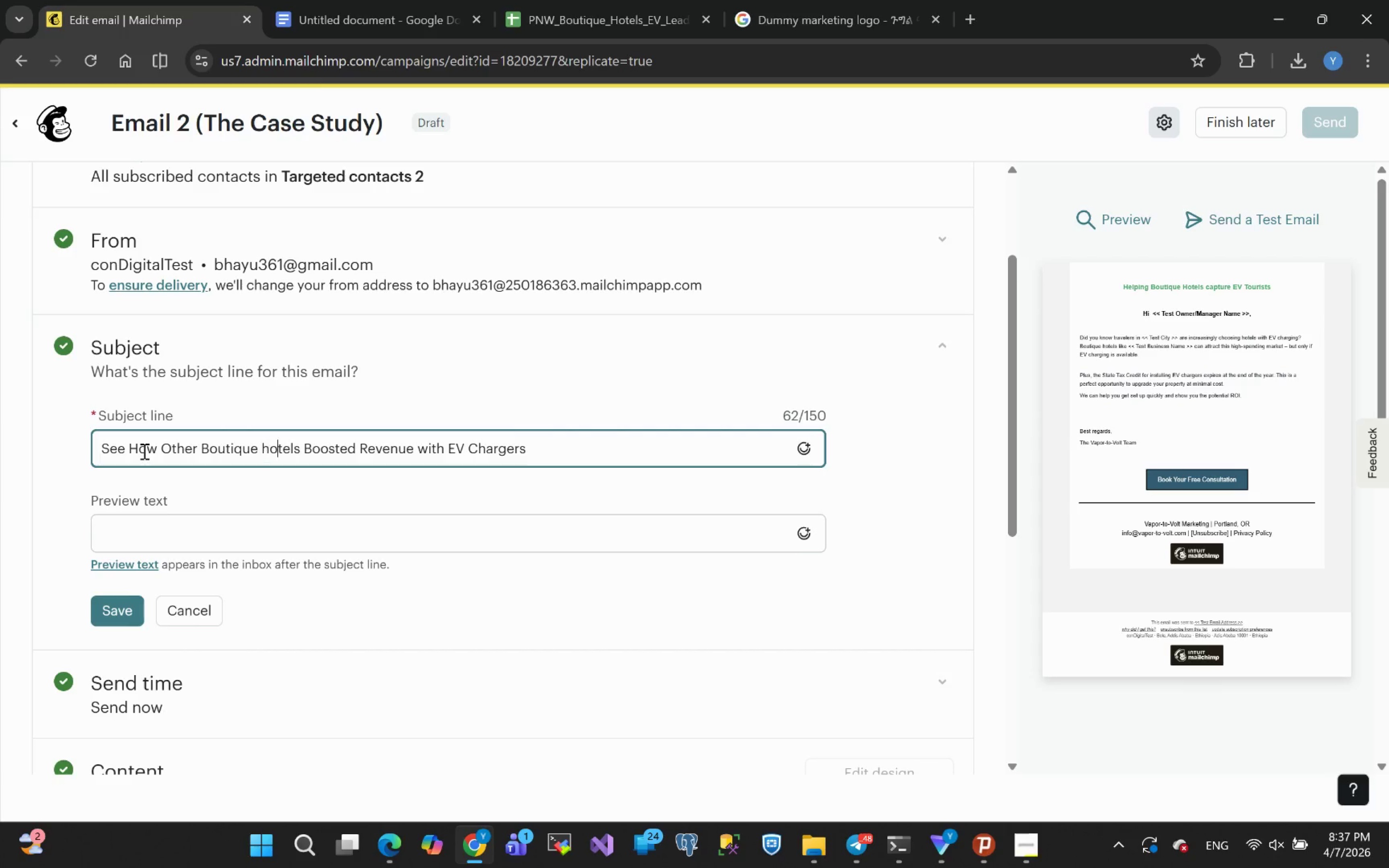 
key(ArrowRight)
 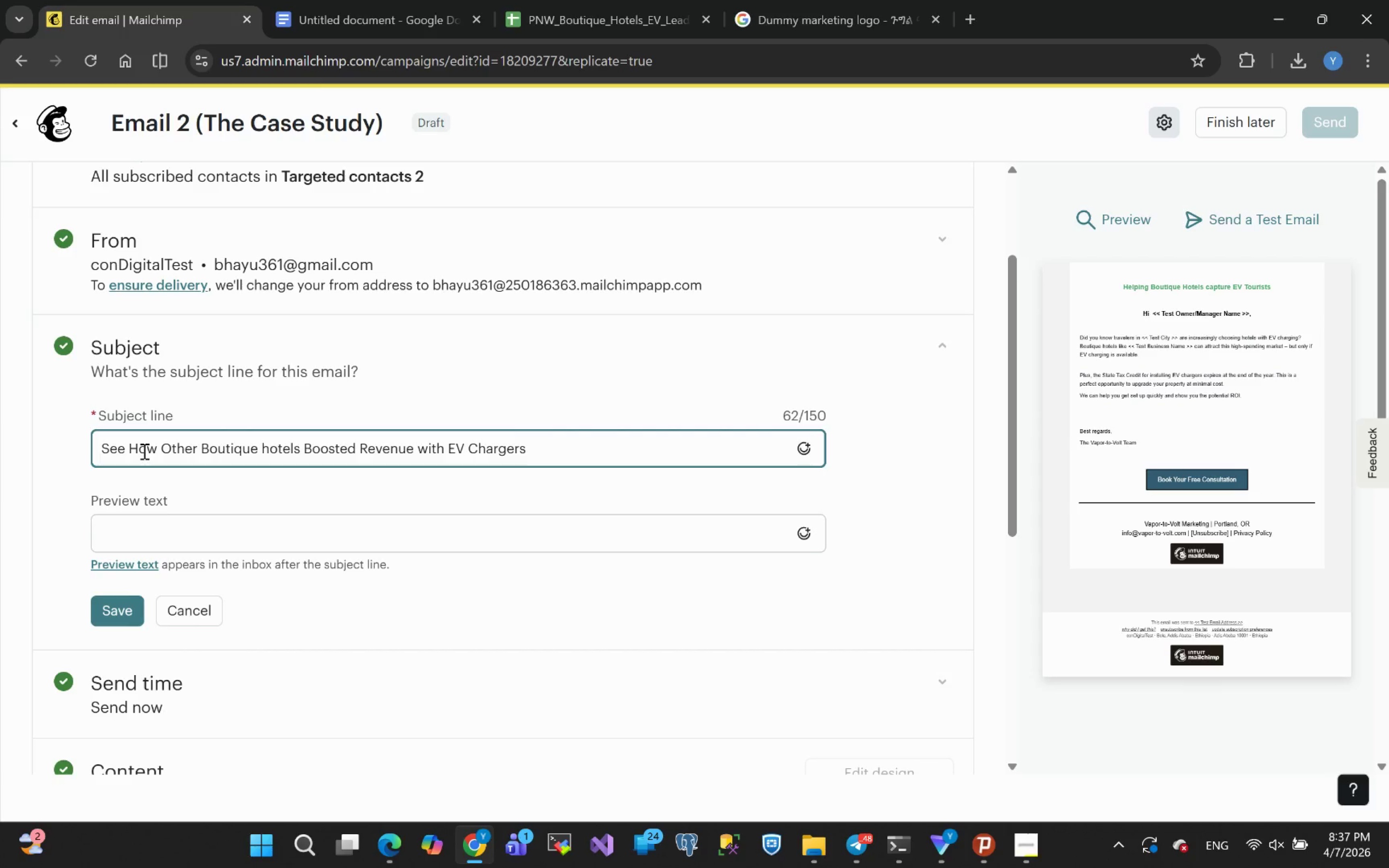 
key(ArrowLeft)
 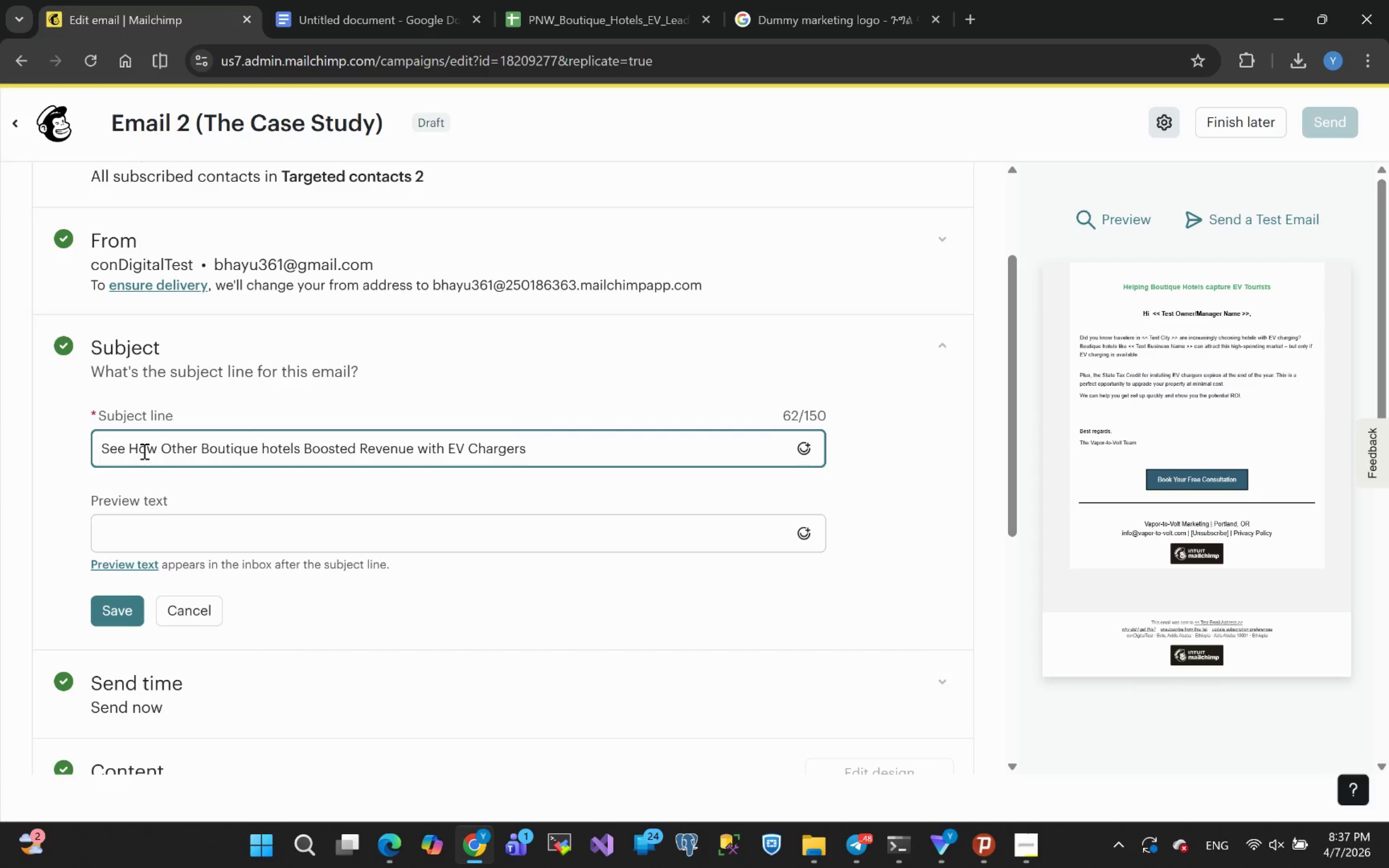 
key(Backspace)
 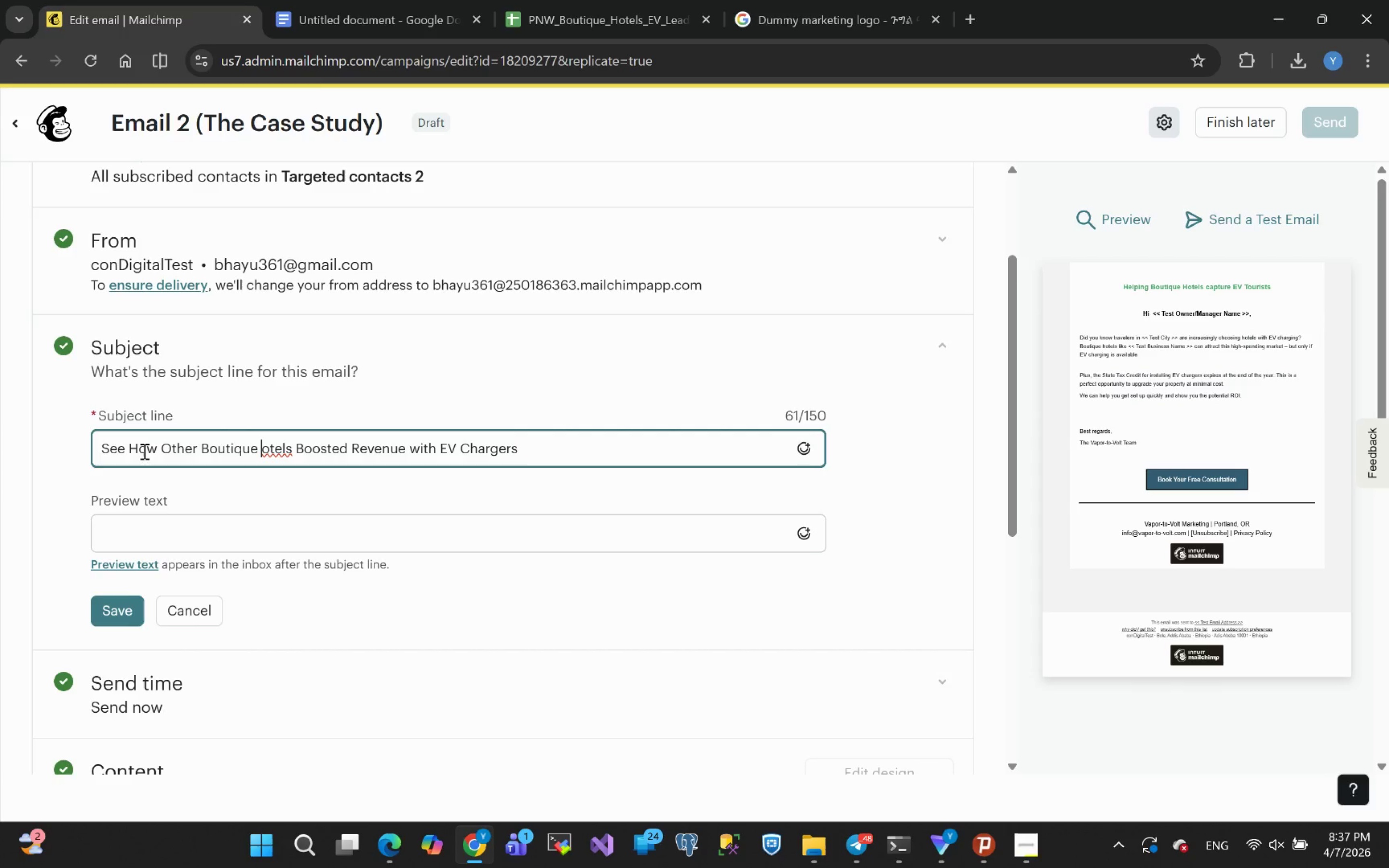 
key(Shift+H)
 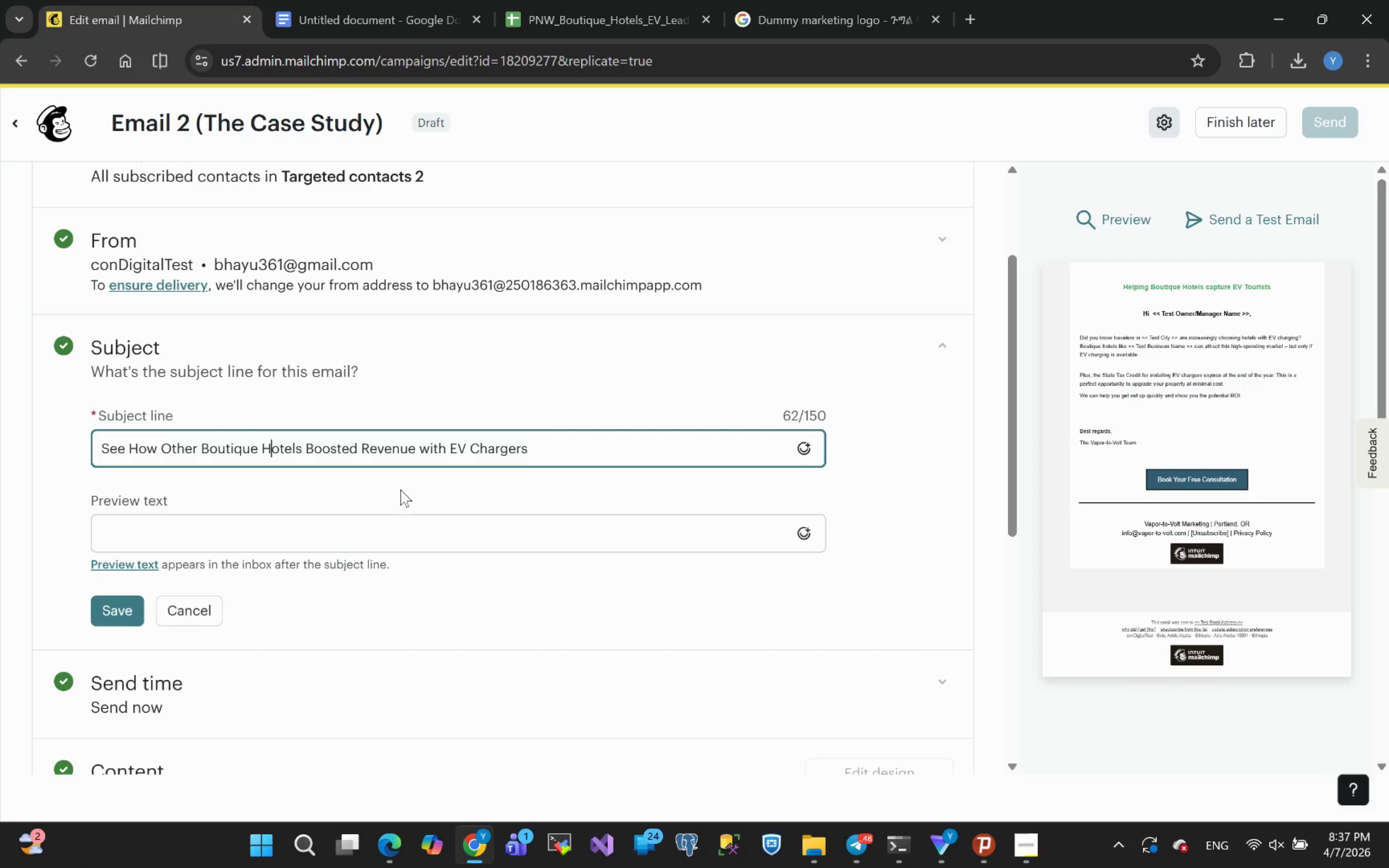 
scroll: coordinate [325, 477], scroll_direction: none, amount: 0.0
 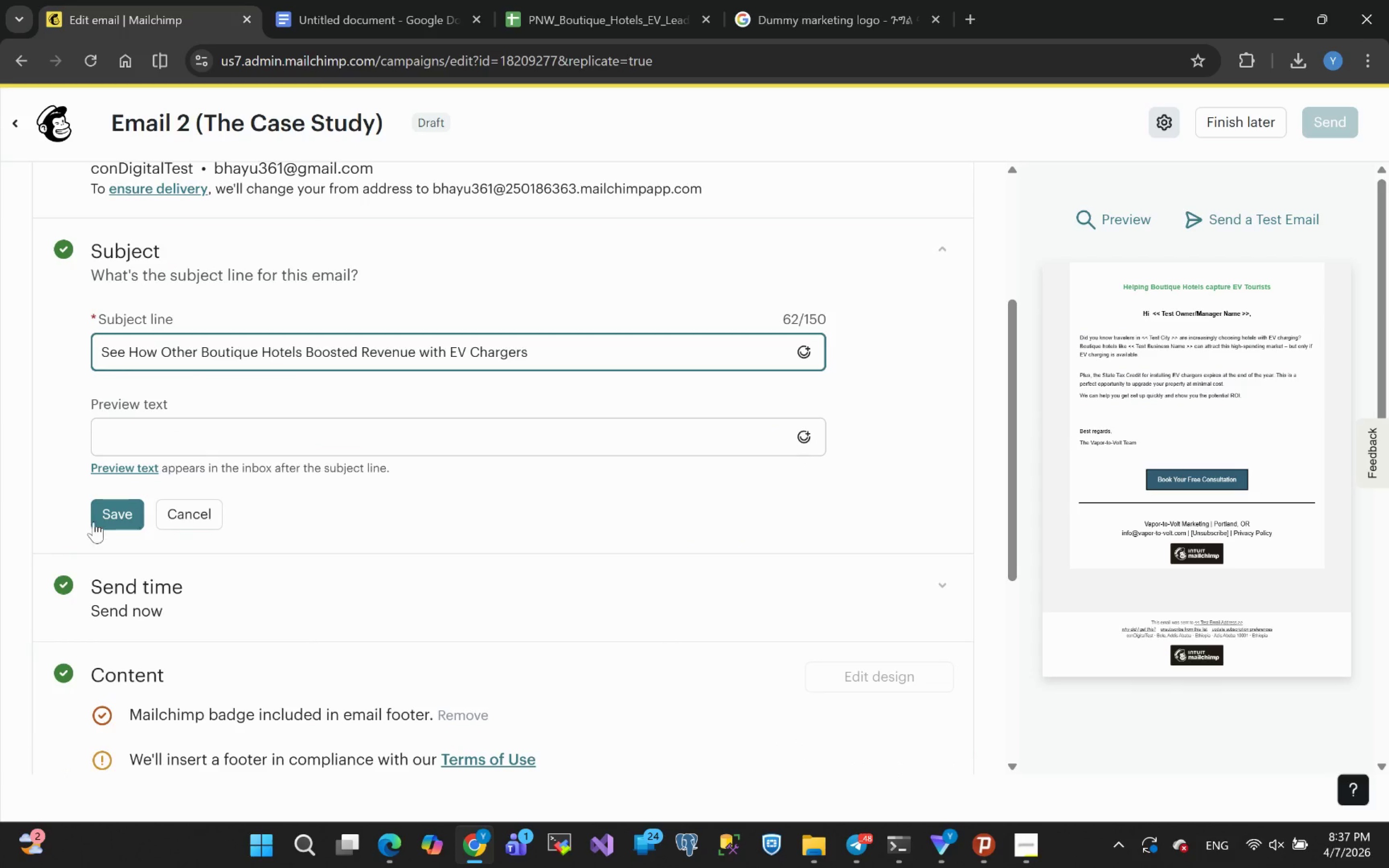 
left_click([102, 518])
 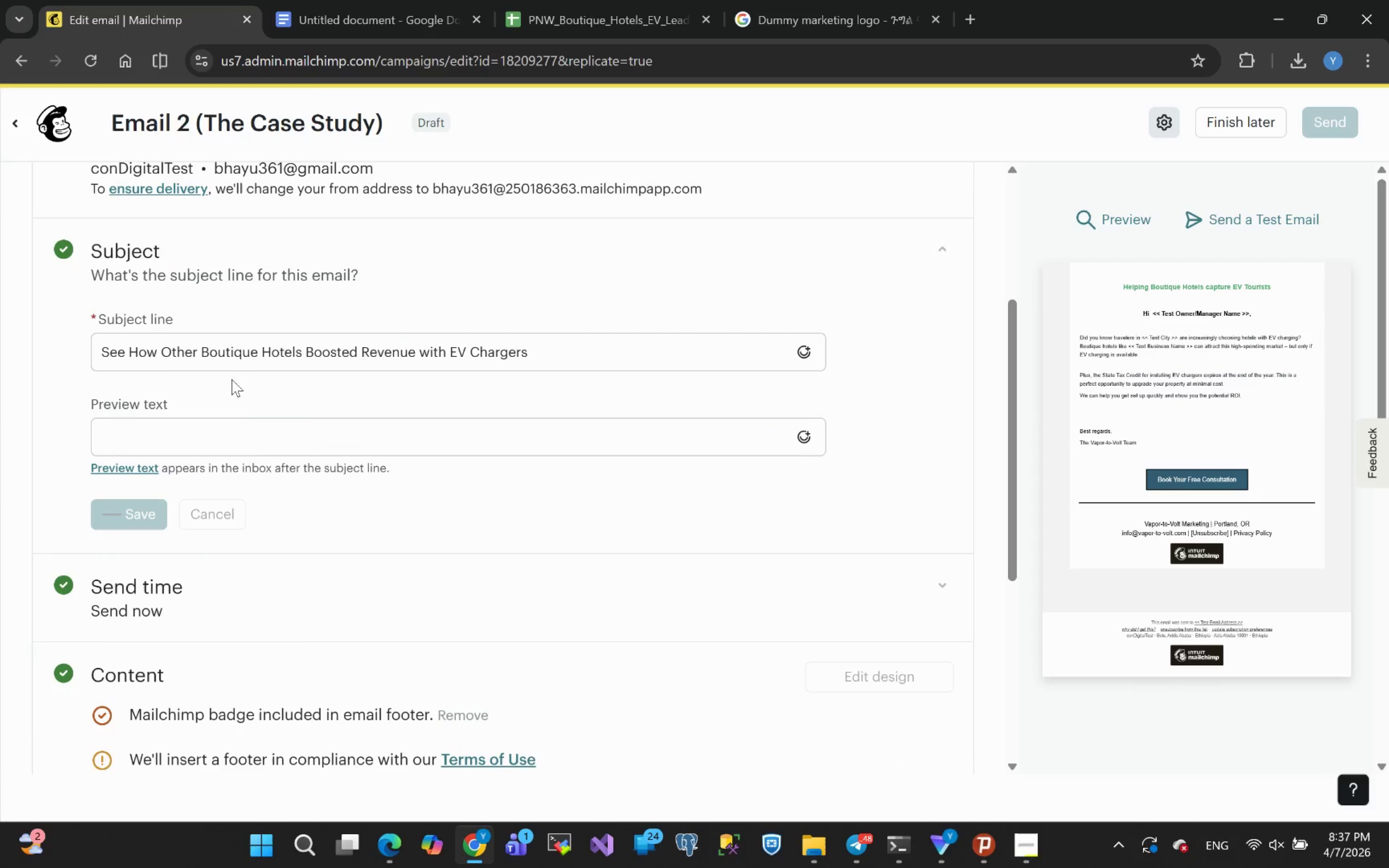 
scroll: coordinate [237, 420], scroll_direction: down, amount: 3.0
 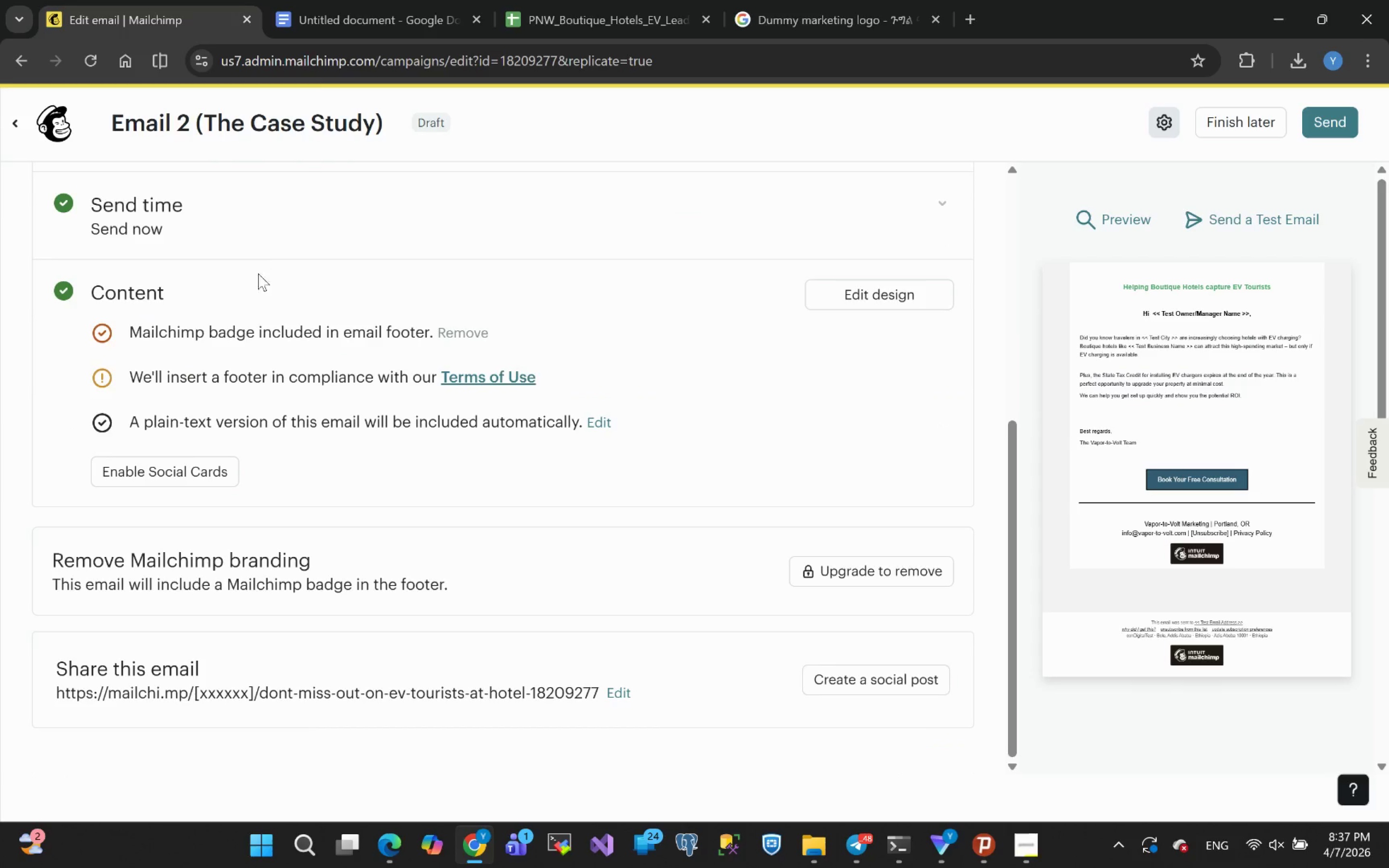 
scroll: coordinate [257, 394], scroll_direction: up, amount: 2.0
 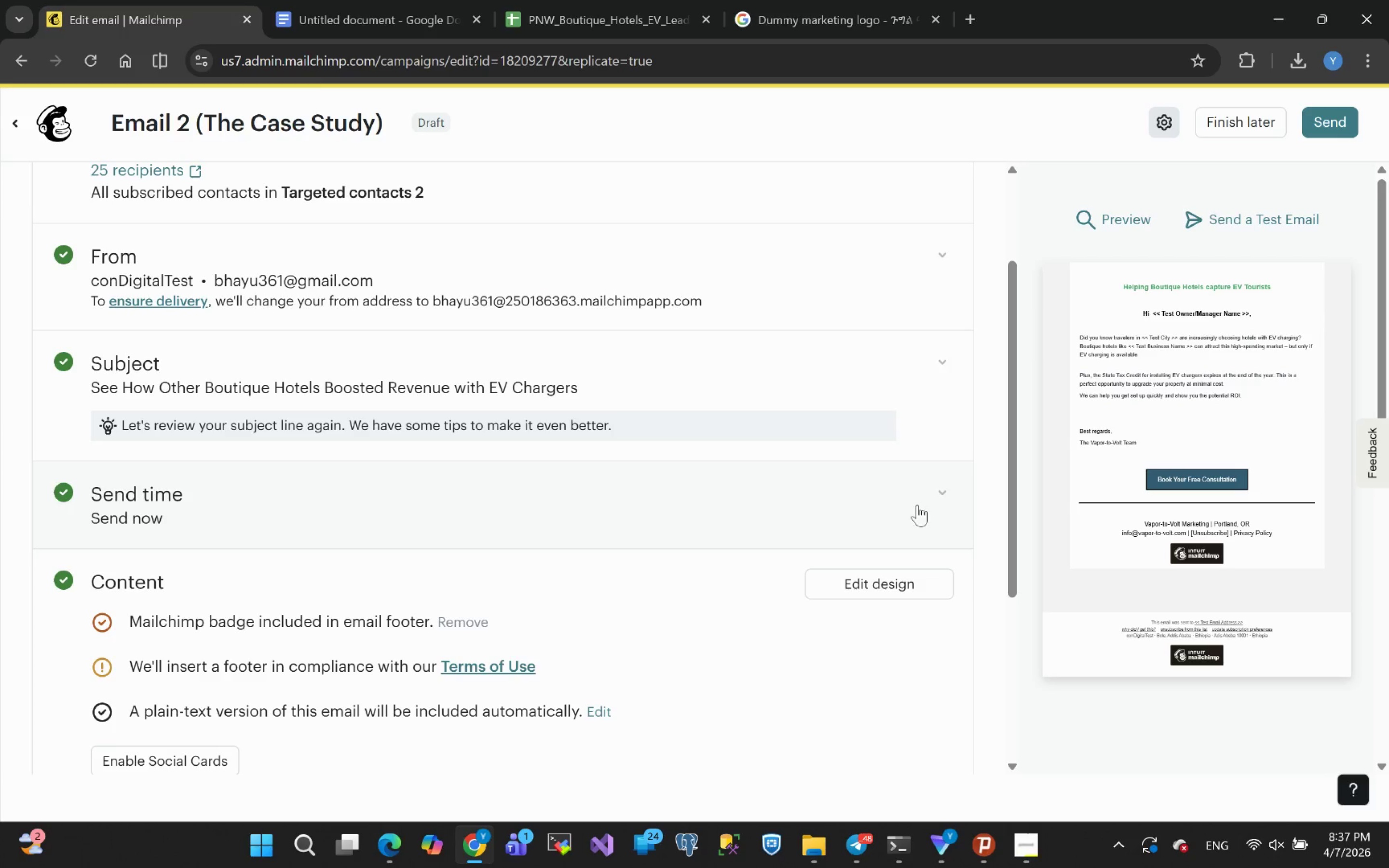 
scroll: coordinate [258, 601], scroll_direction: down, amount: 1.0
 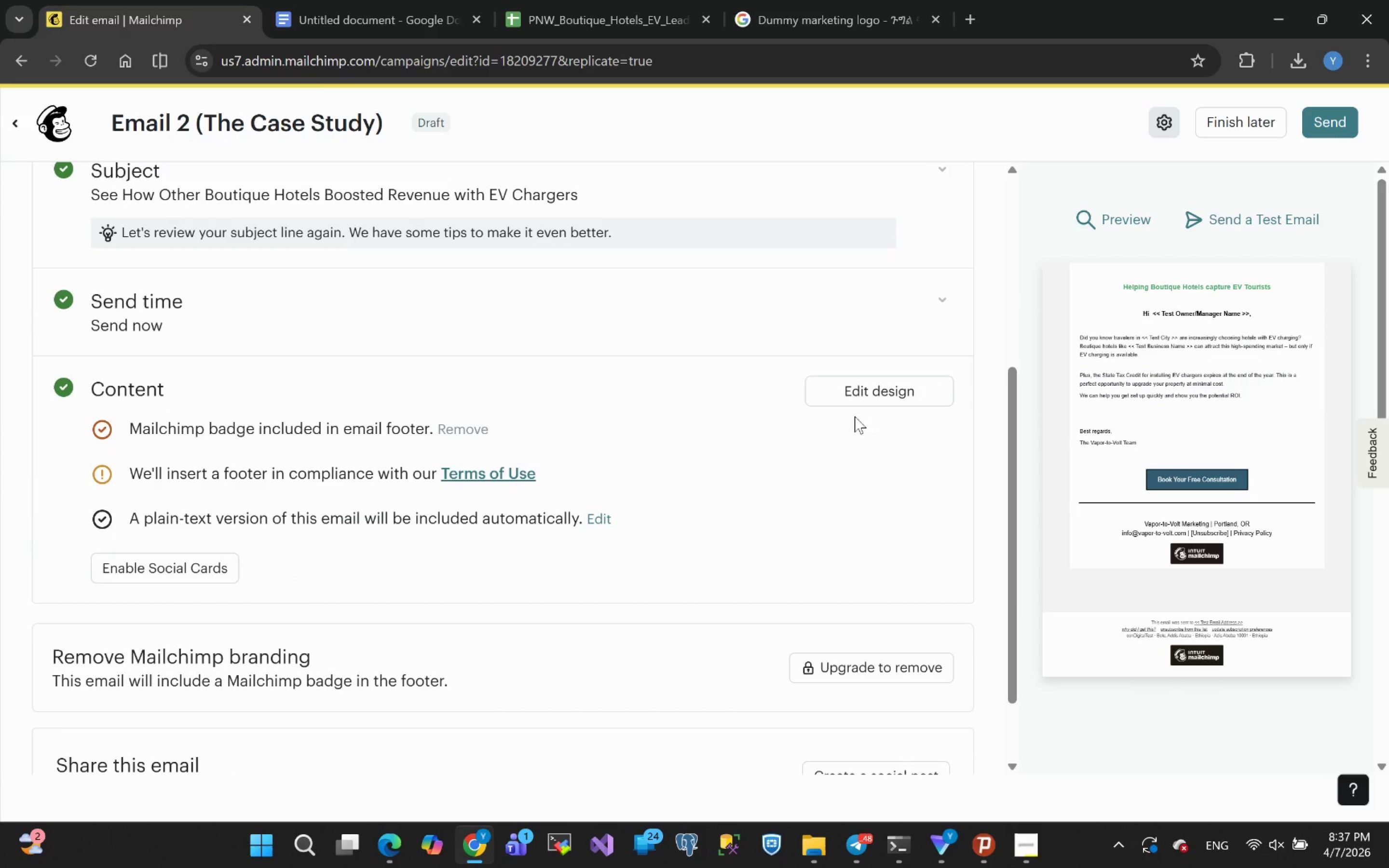 
left_click([870, 397])
 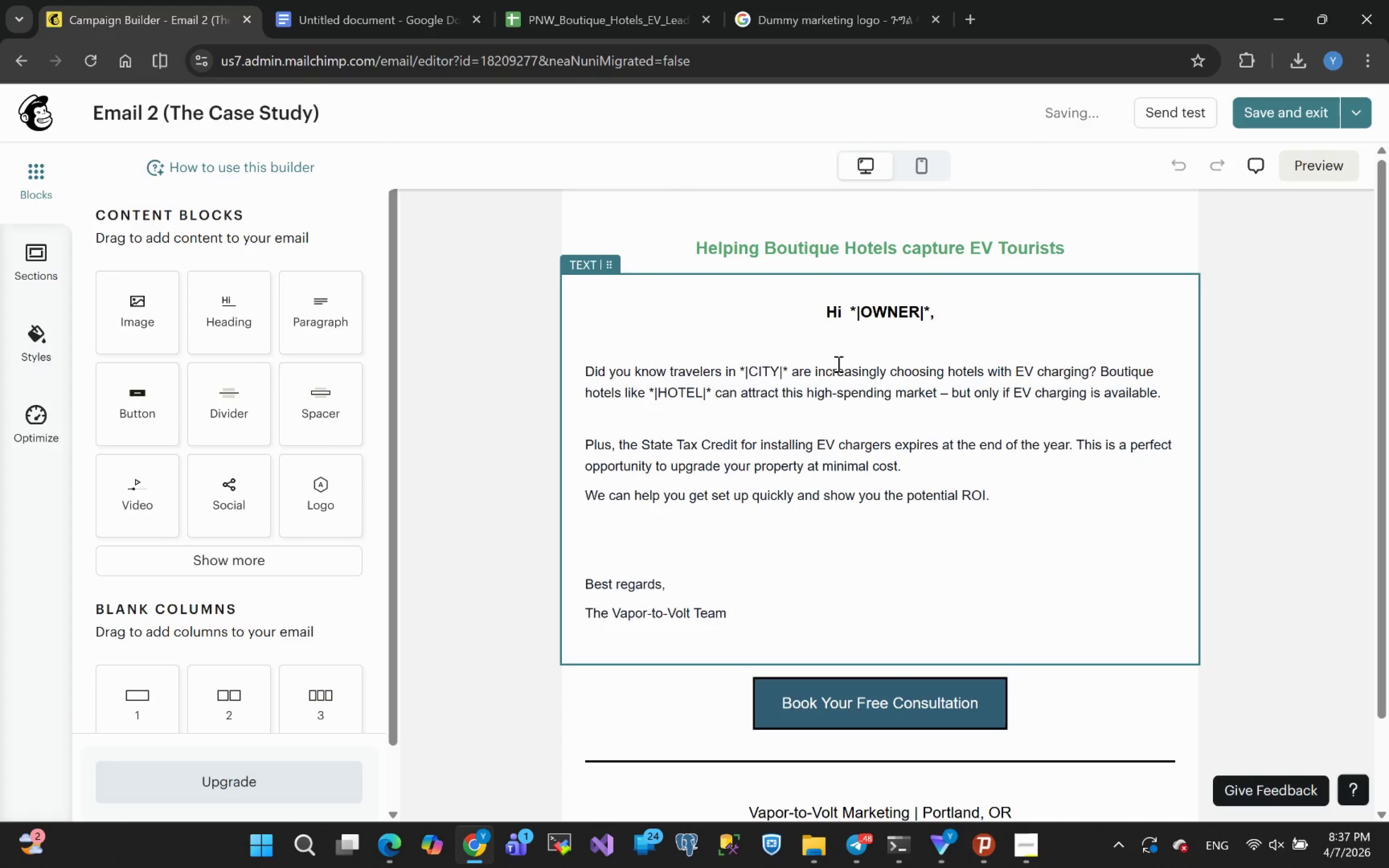 
left_click([350, 9])
 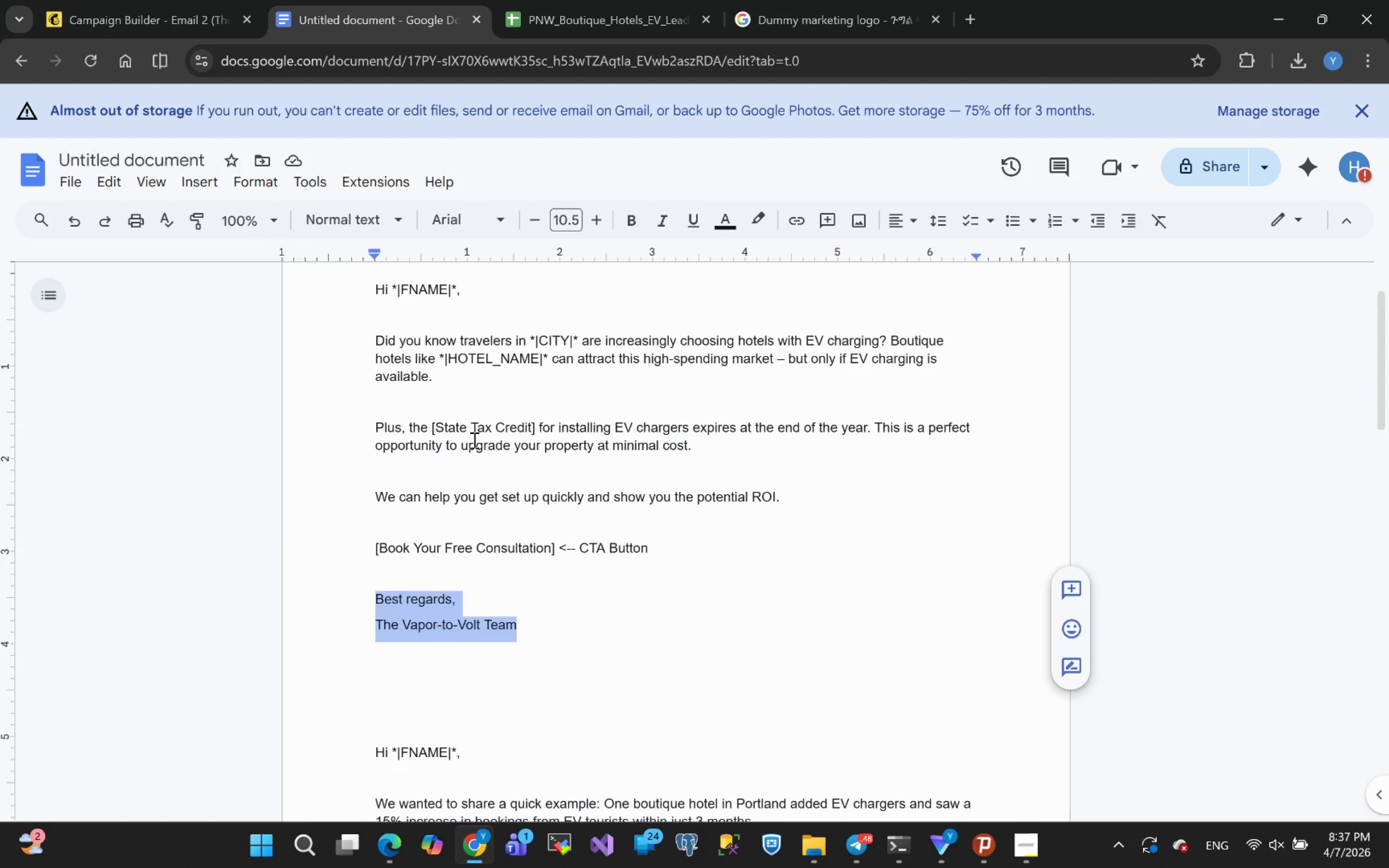 
scroll: coordinate [483, 471], scroll_direction: down, amount: 4.0
 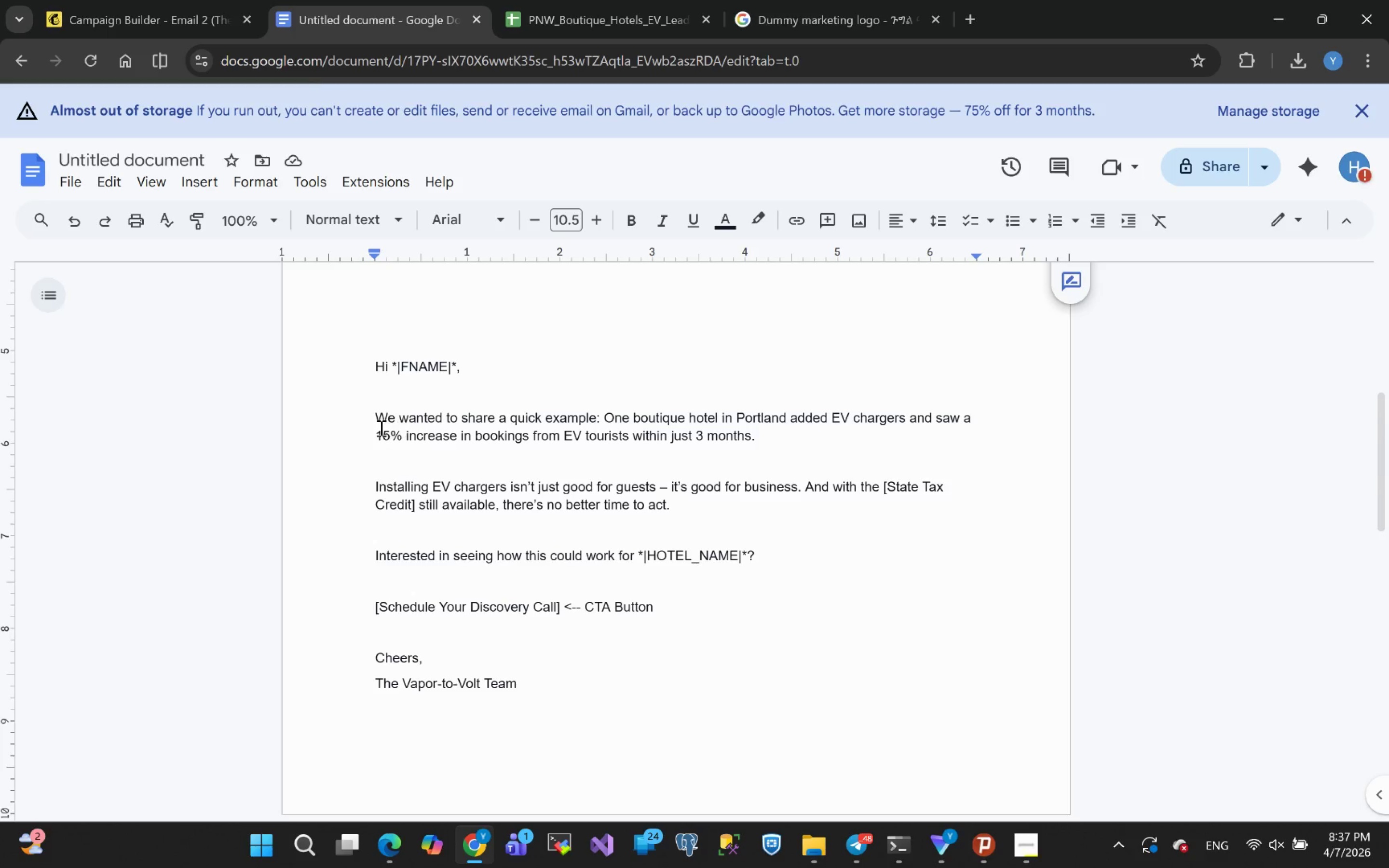 
left_click_drag(start_coordinate=[375, 414], to_coordinate=[780, 558])
 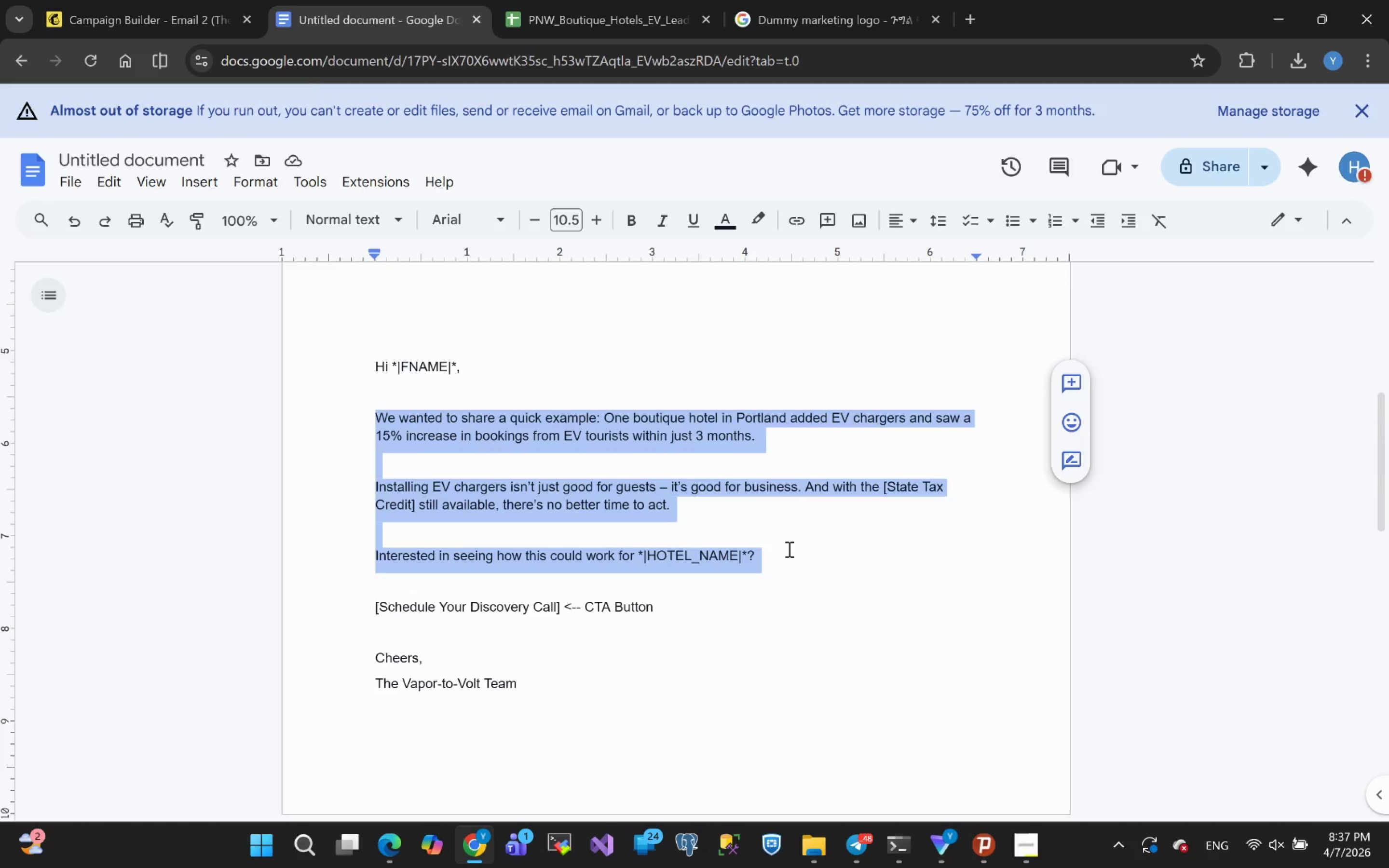 
key(Control+C)
 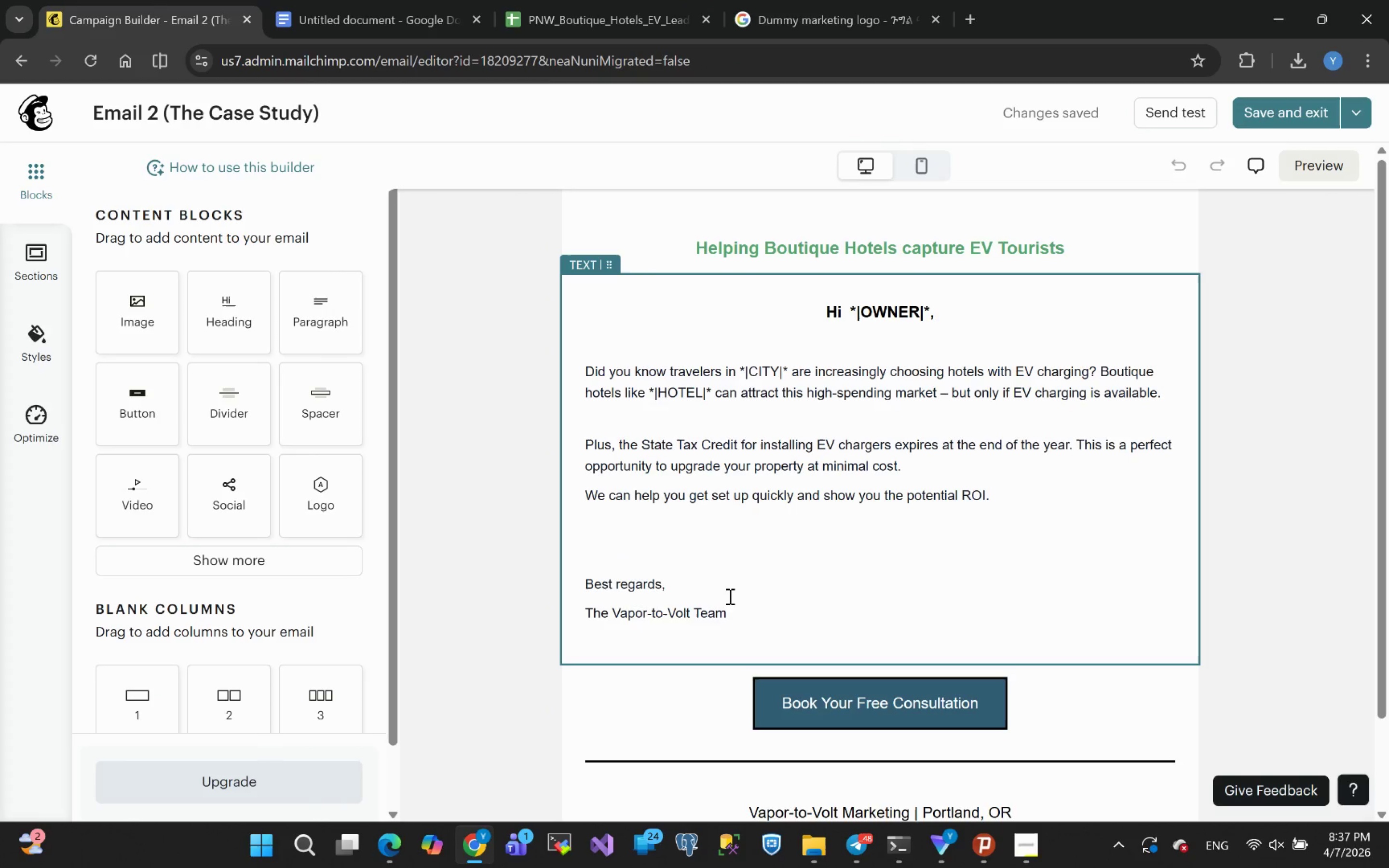 
left_click_drag(start_coordinate=[605, 529], to_coordinate=[582, 371])
 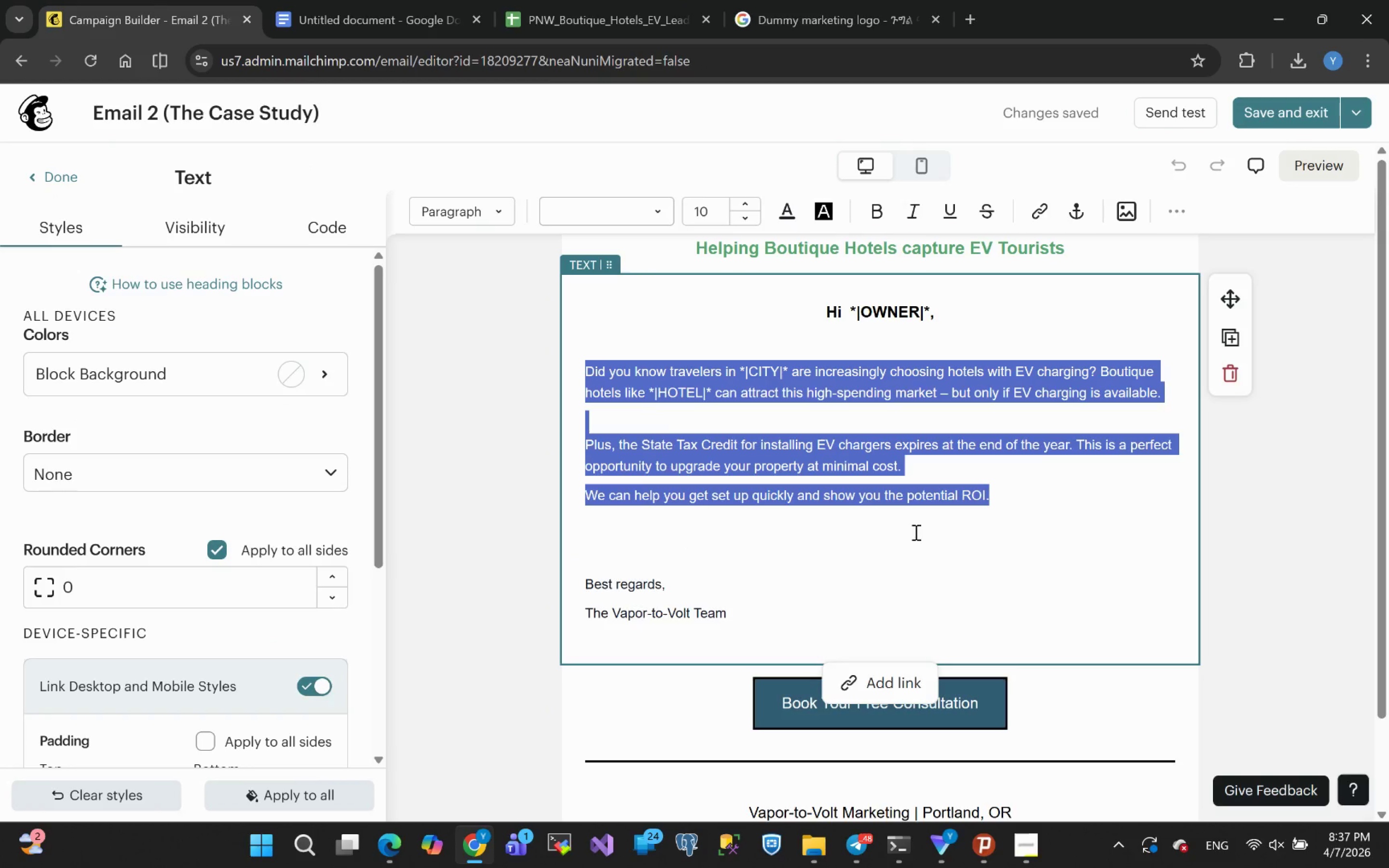 
key(Control+V)
 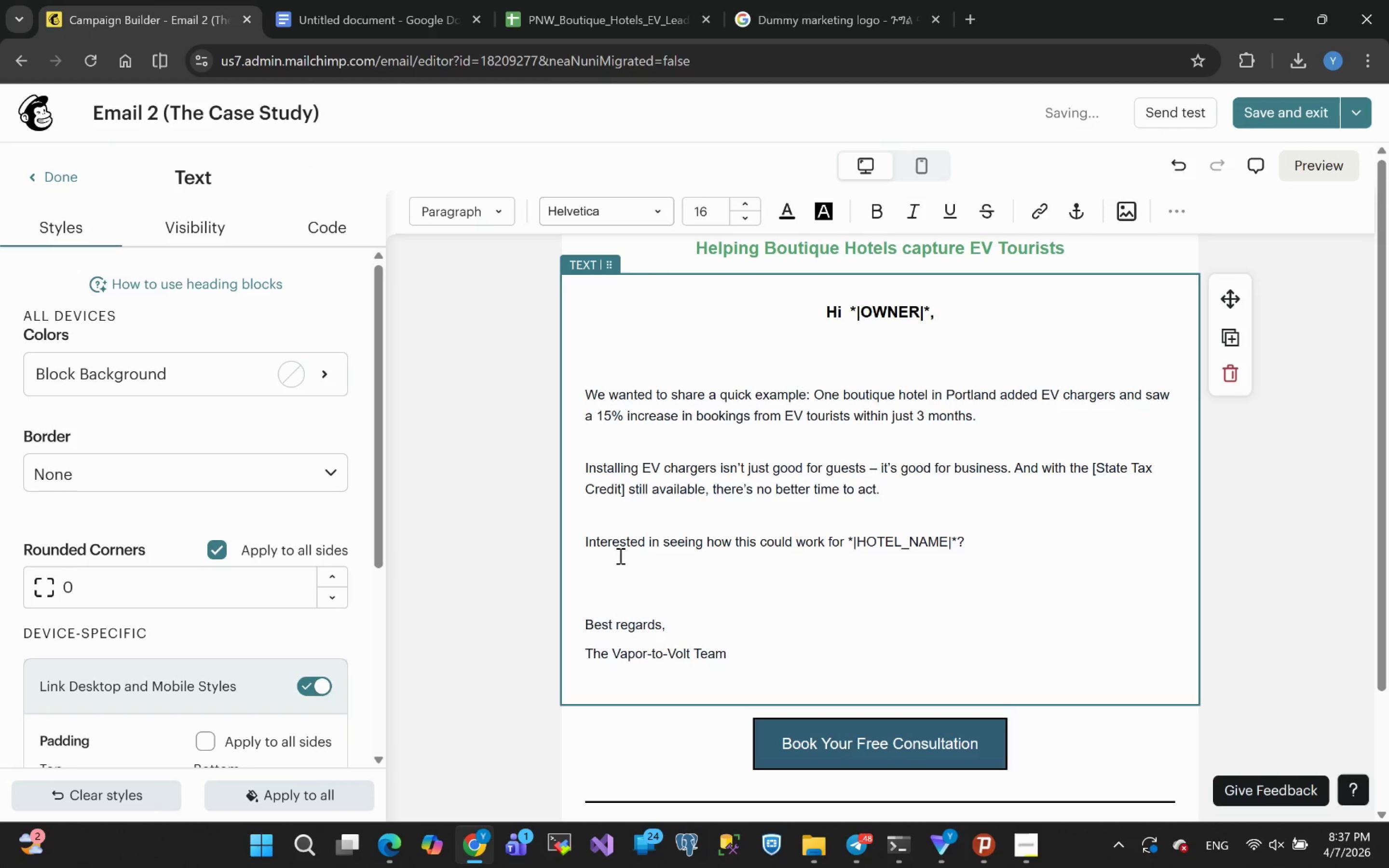 
key(Backspace)
 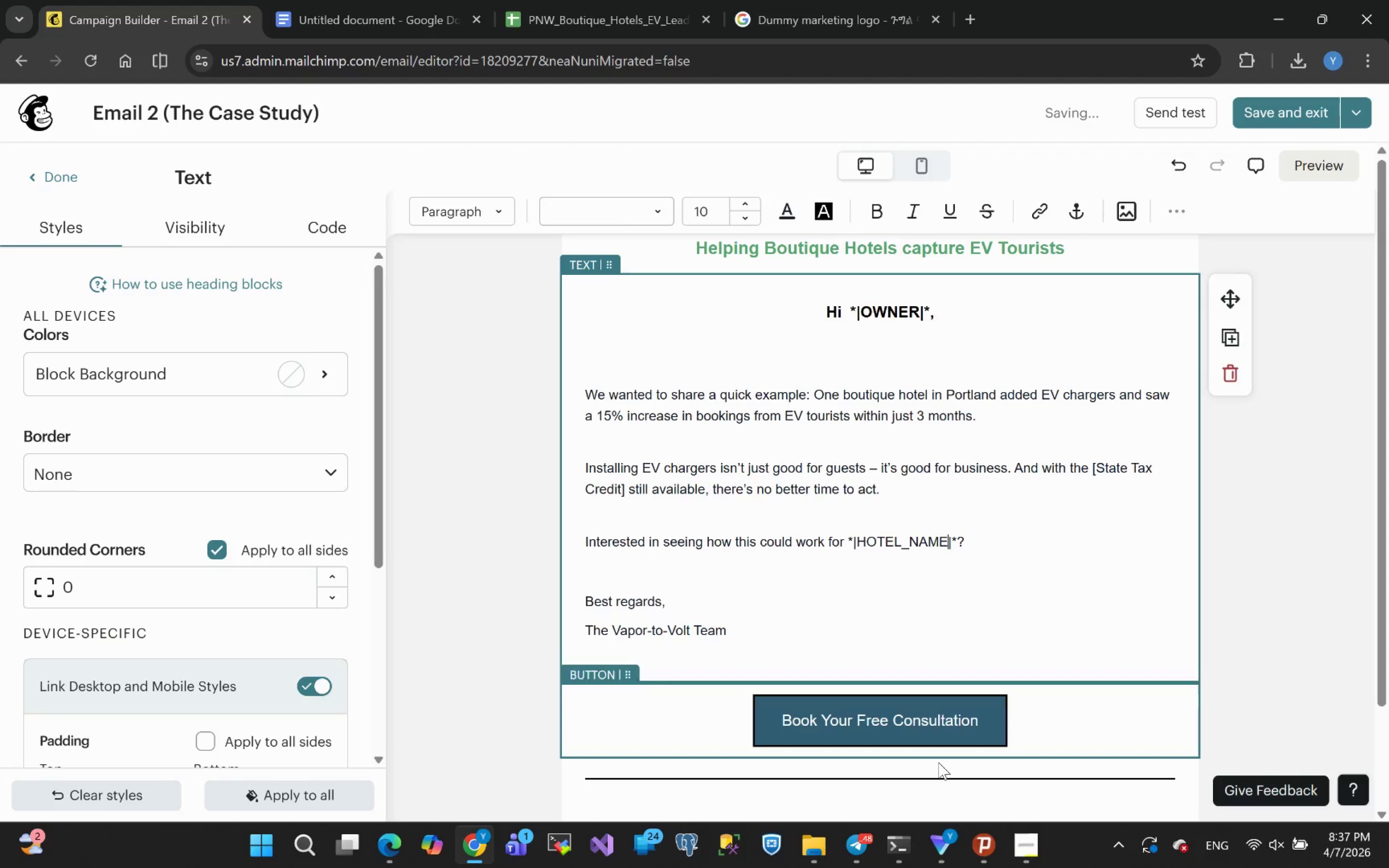 
key(Backspace)
 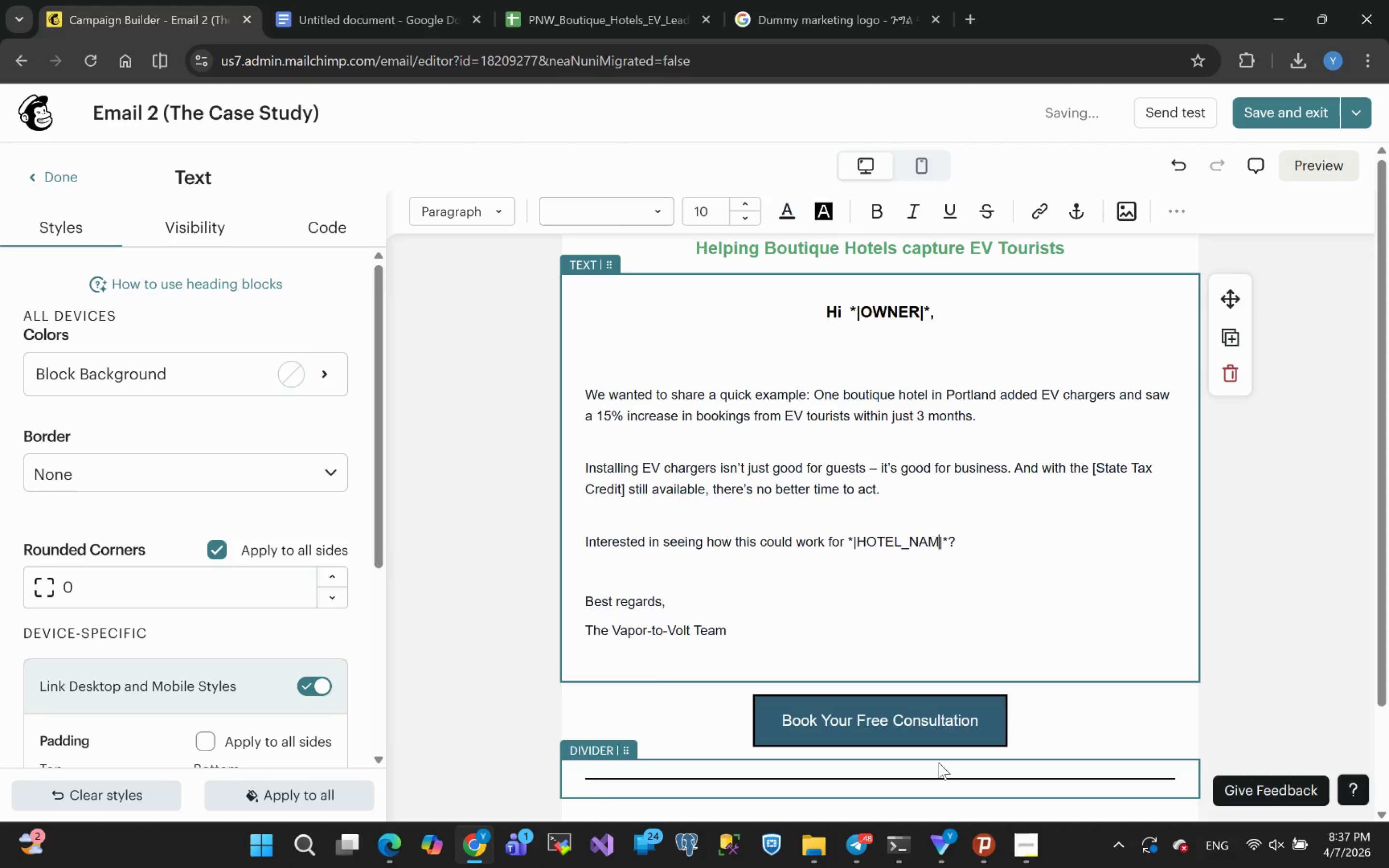 
key(Backspace)
 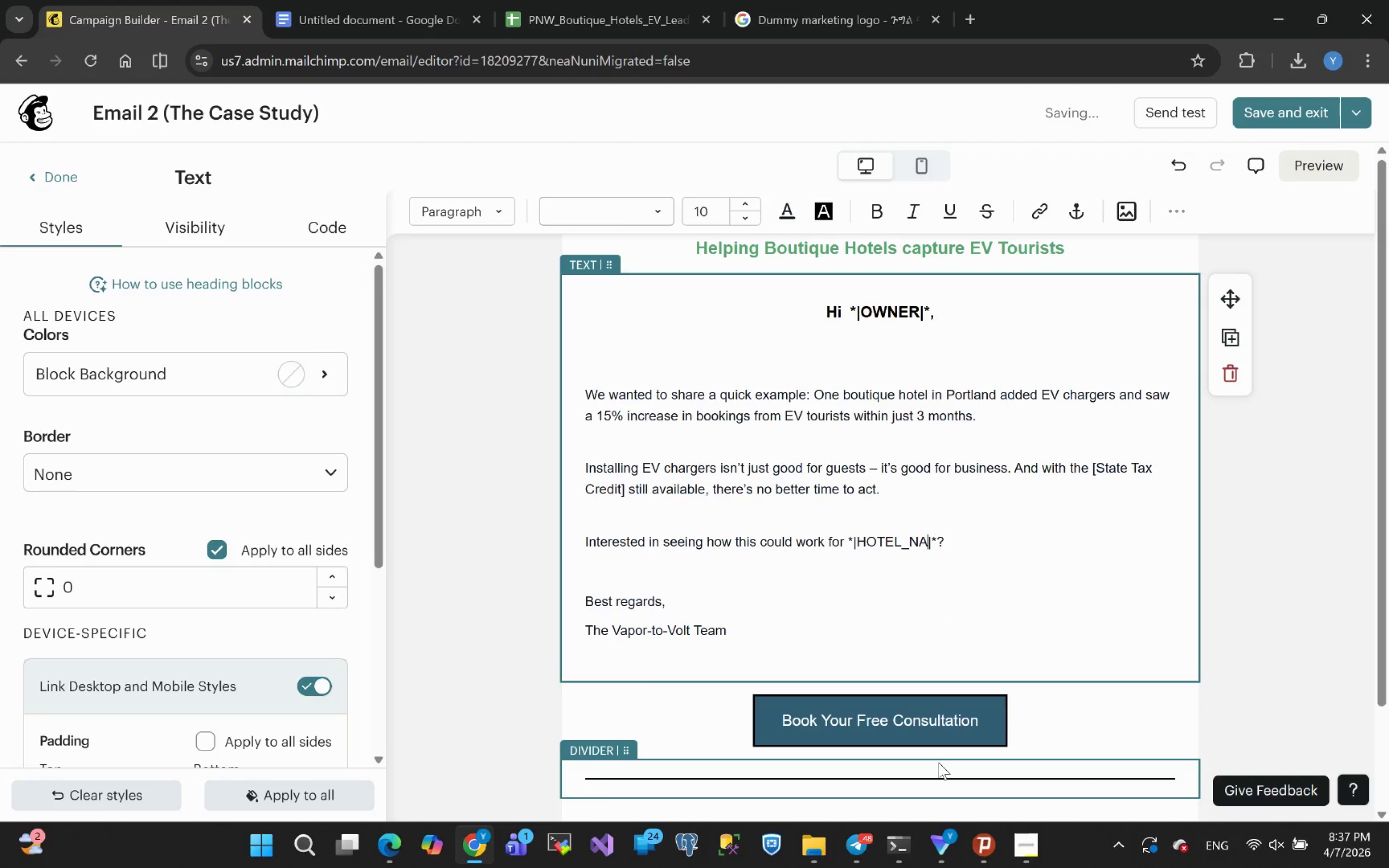 
key(Backspace)
 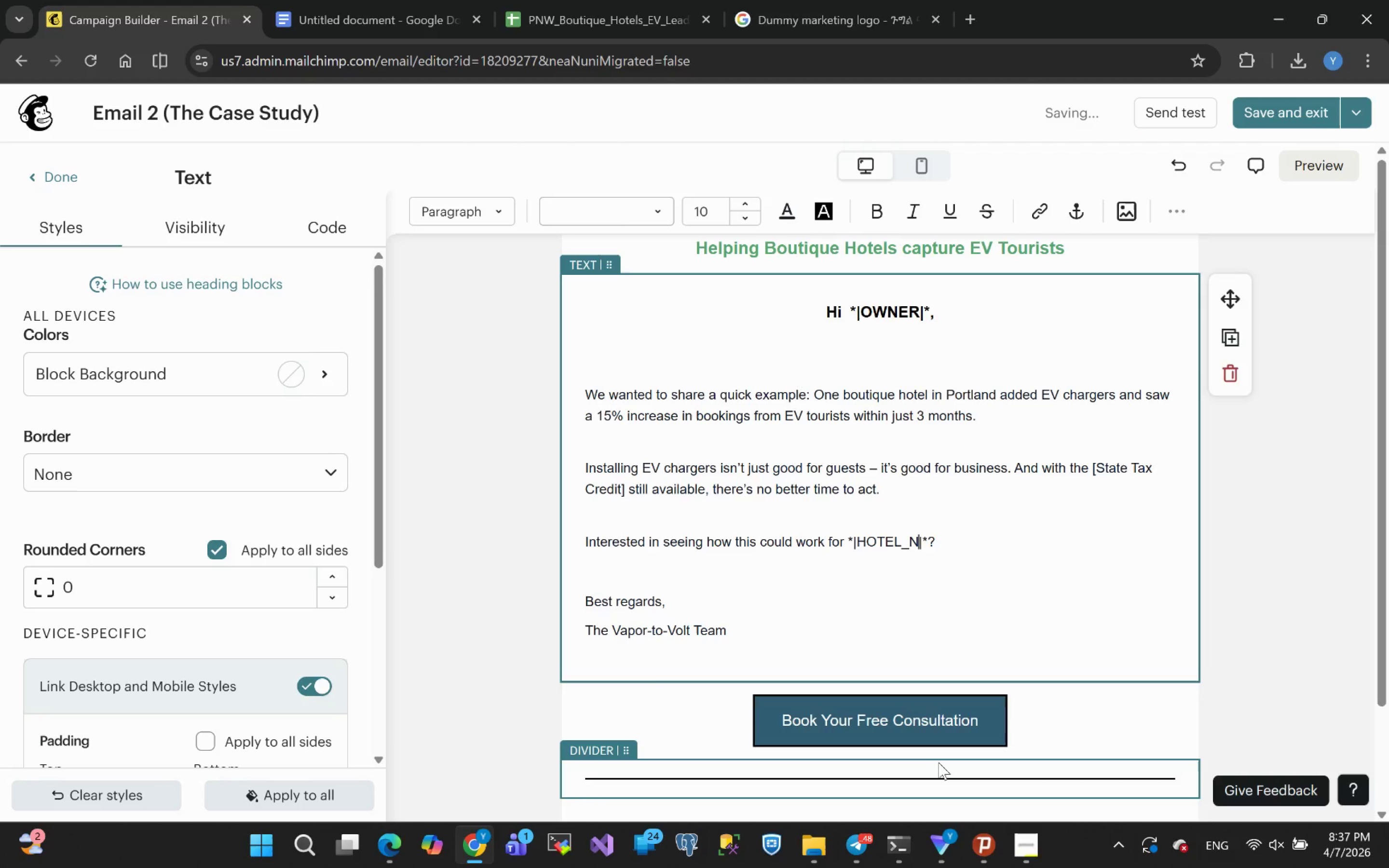 
key(Backspace)
 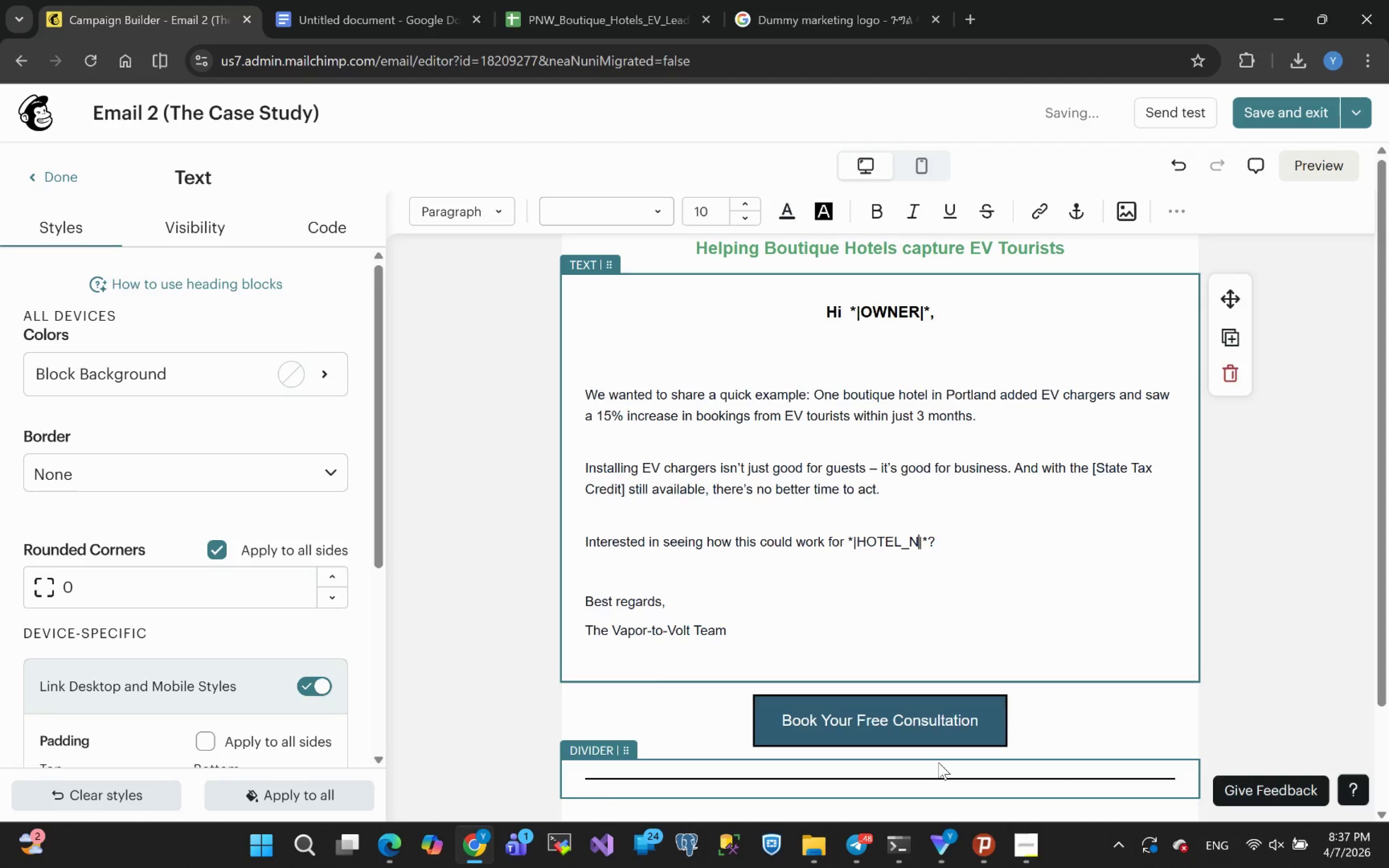 
key(Backspace)
 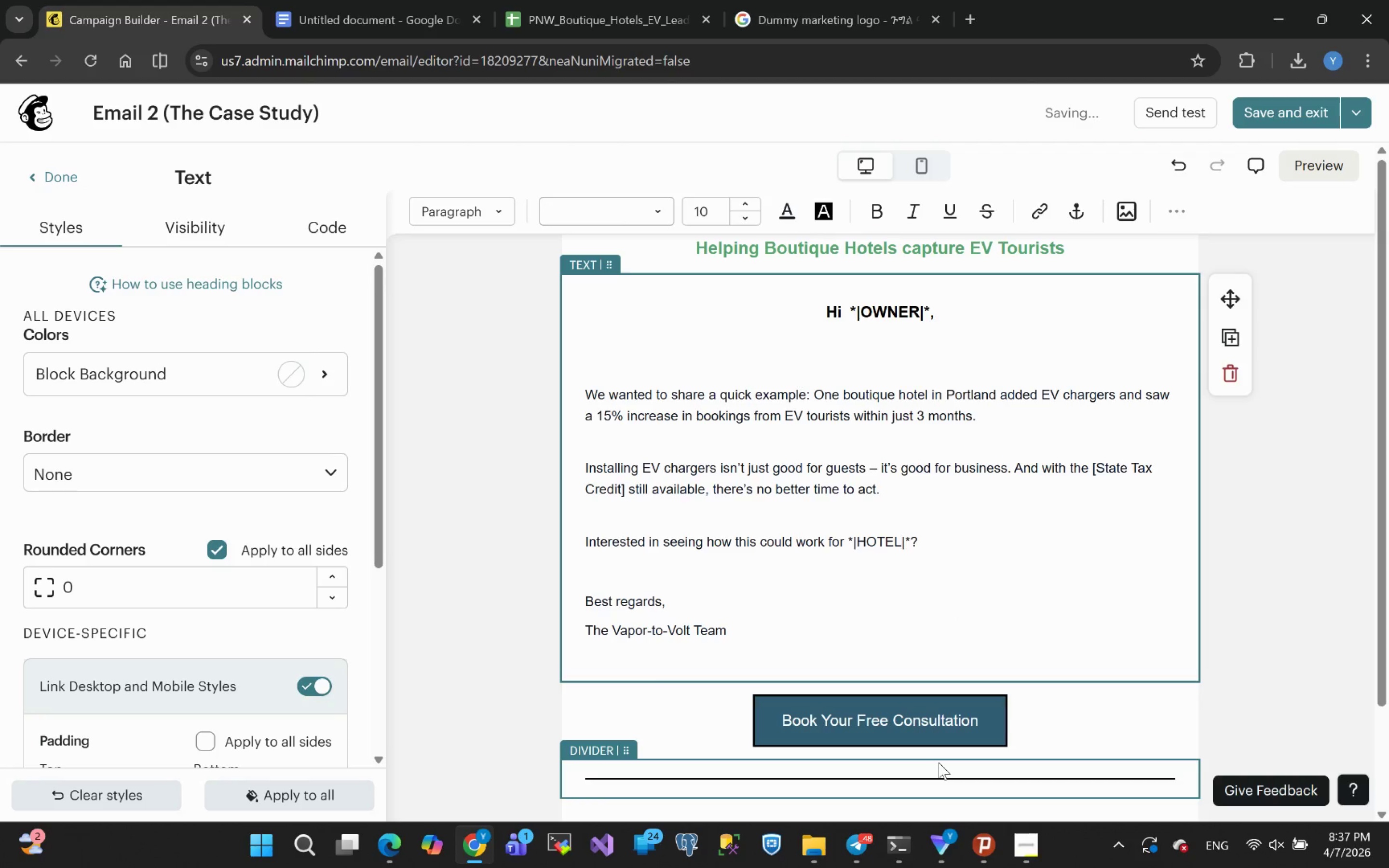 
key(Backspace)
 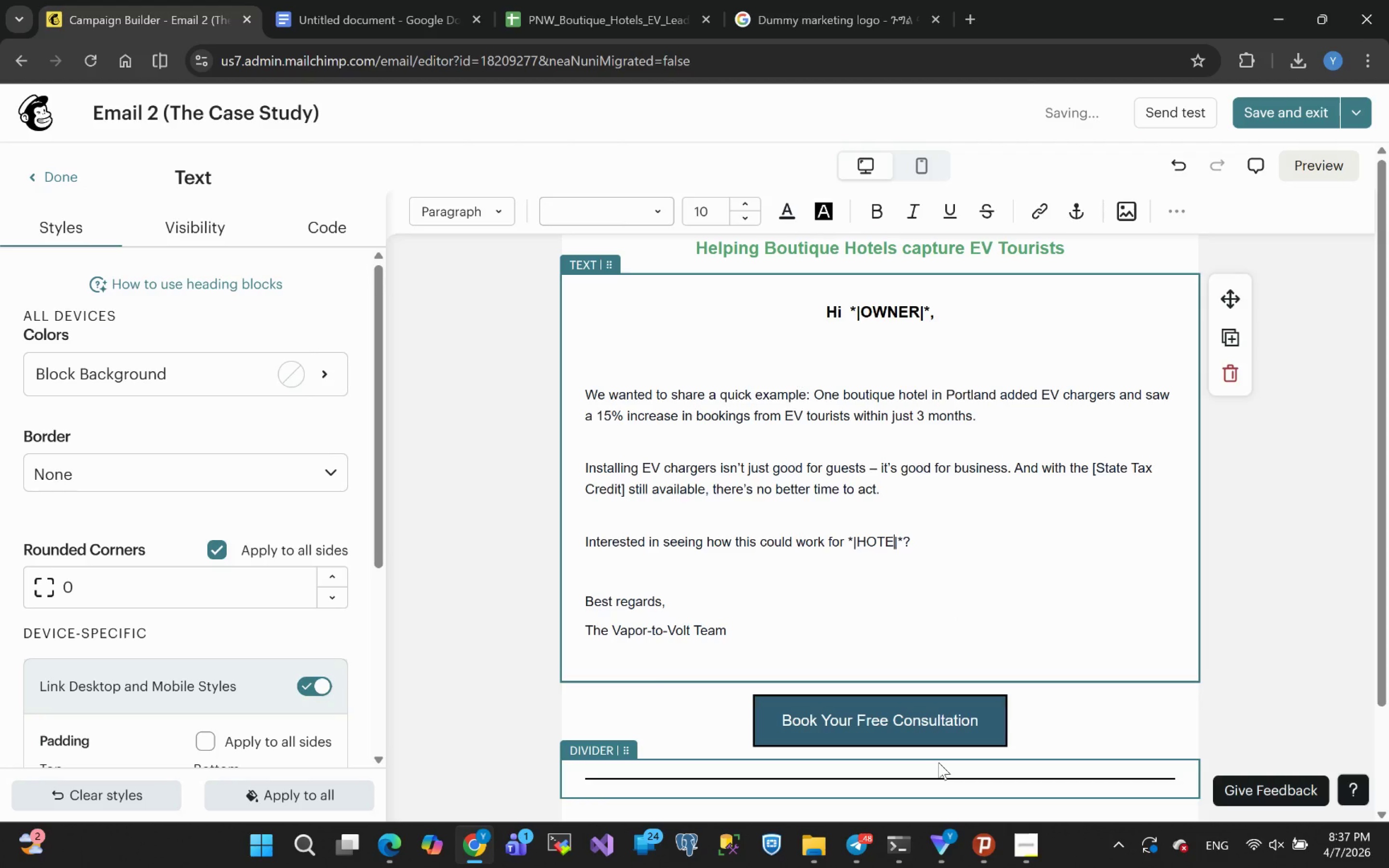 
key(Shift+L)
 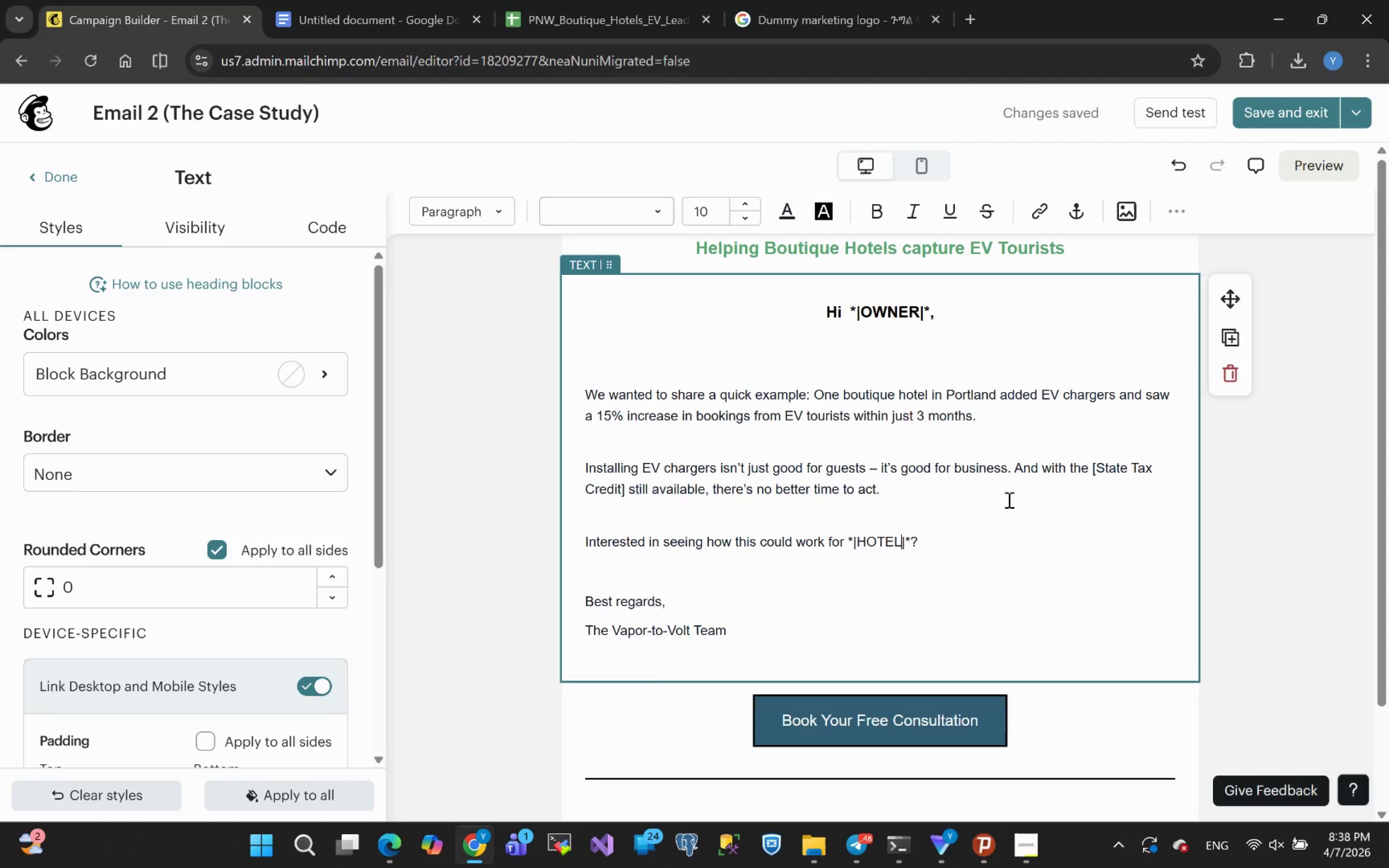 
wait(37.99)
 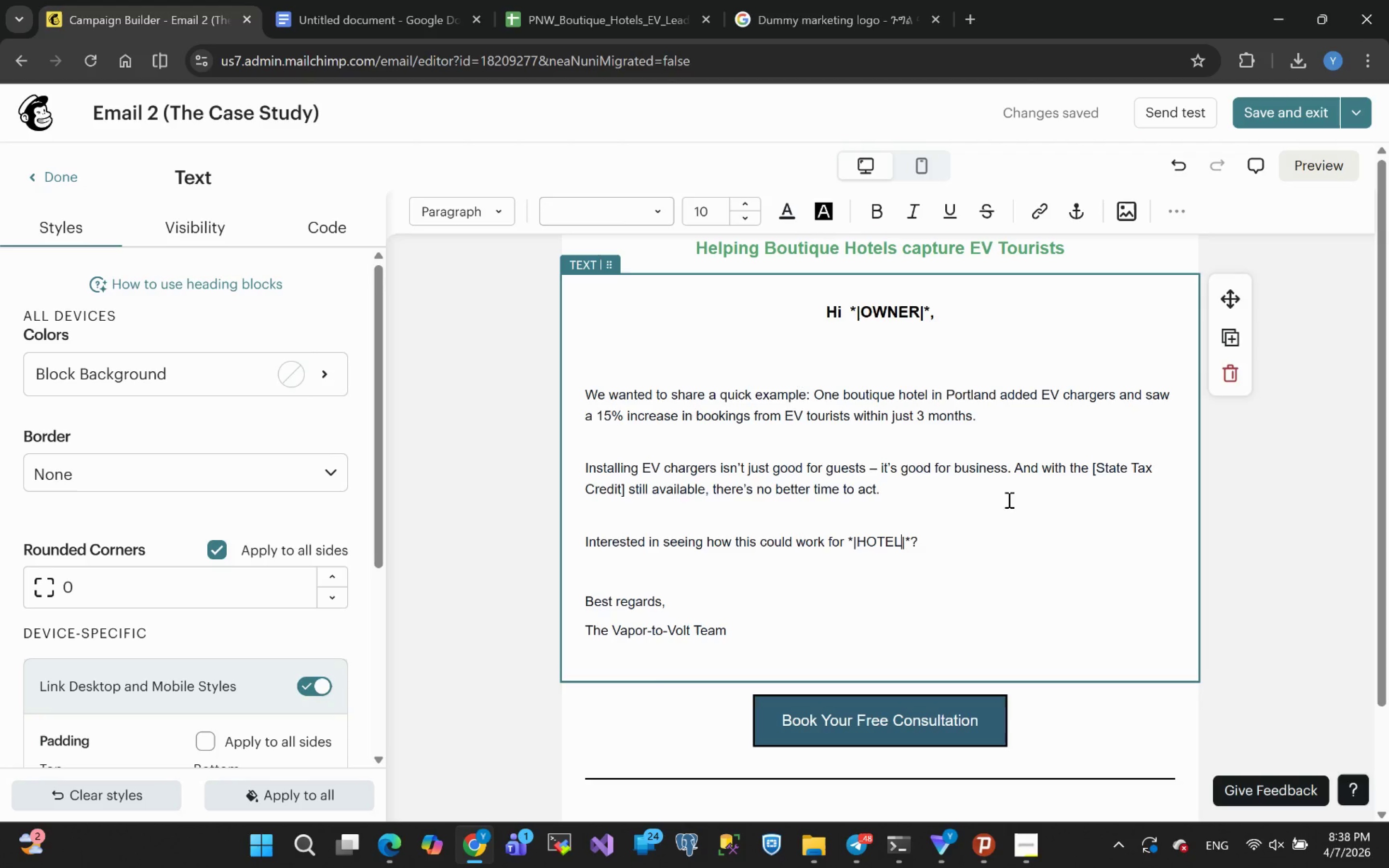 
left_click([1097, 464])
 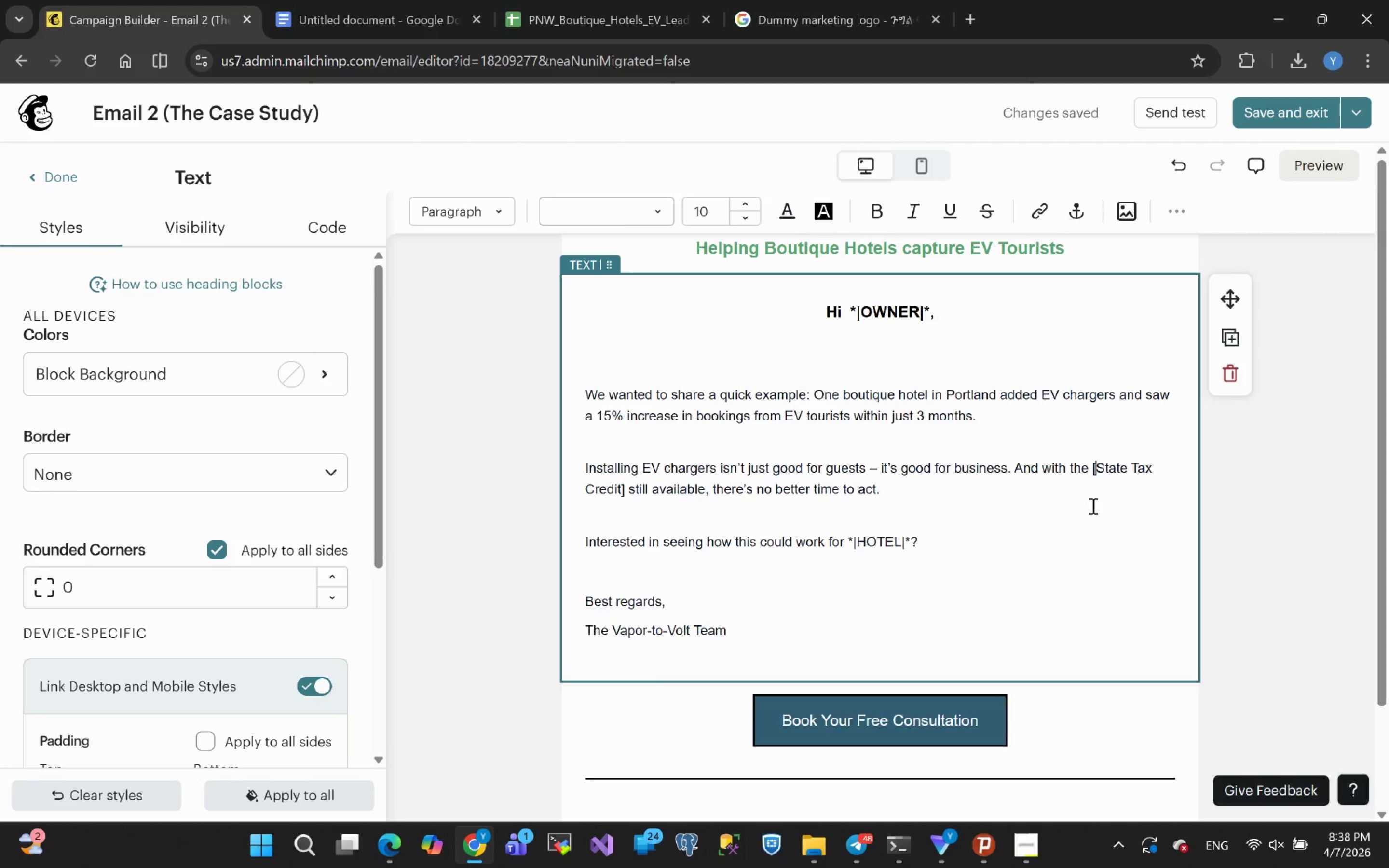 
key(Backspace)
 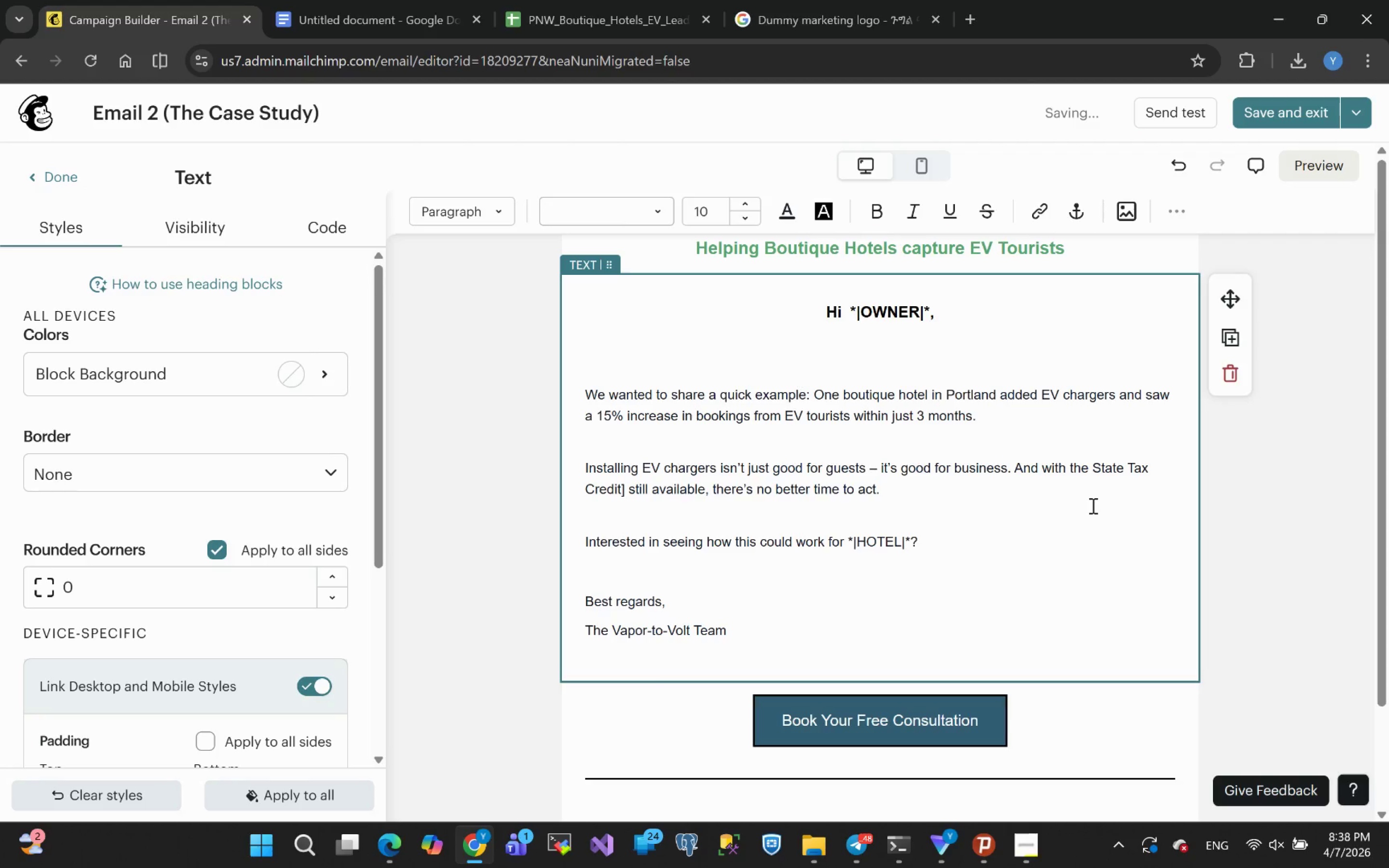 
right_click([1089, 511])
 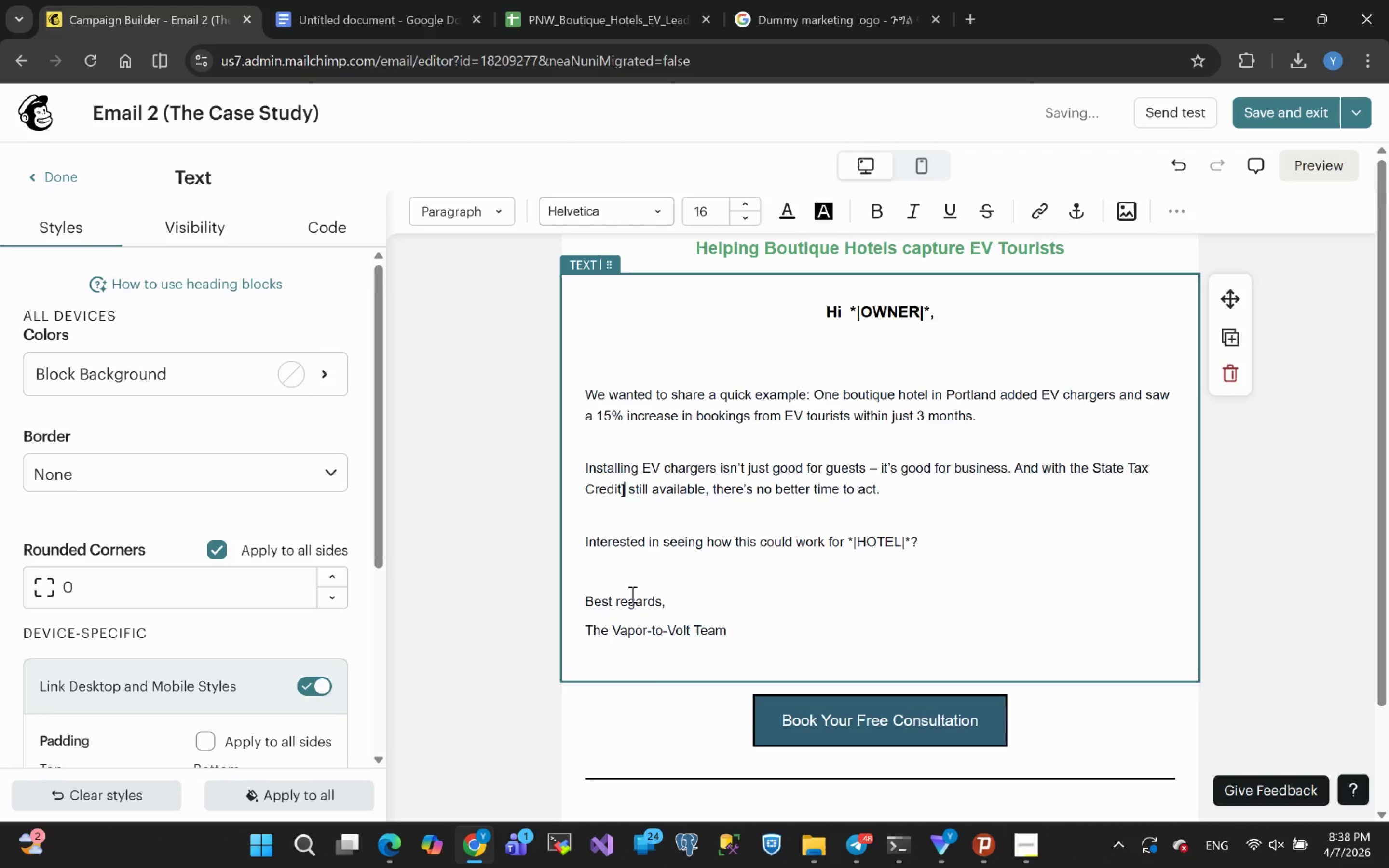 
key(Backspace)
 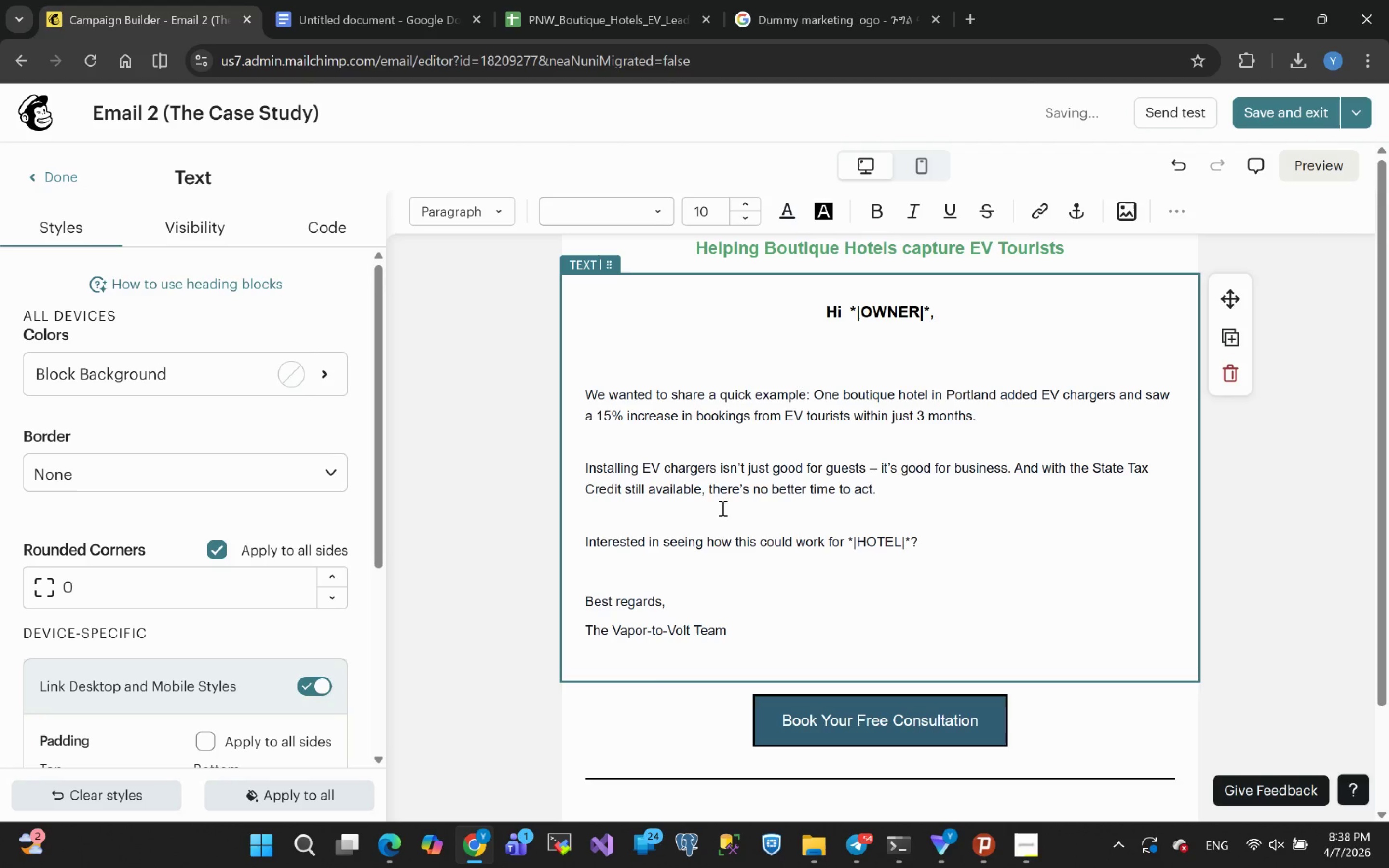 
scroll: coordinate [722, 551], scroll_direction: none, amount: 0.0
 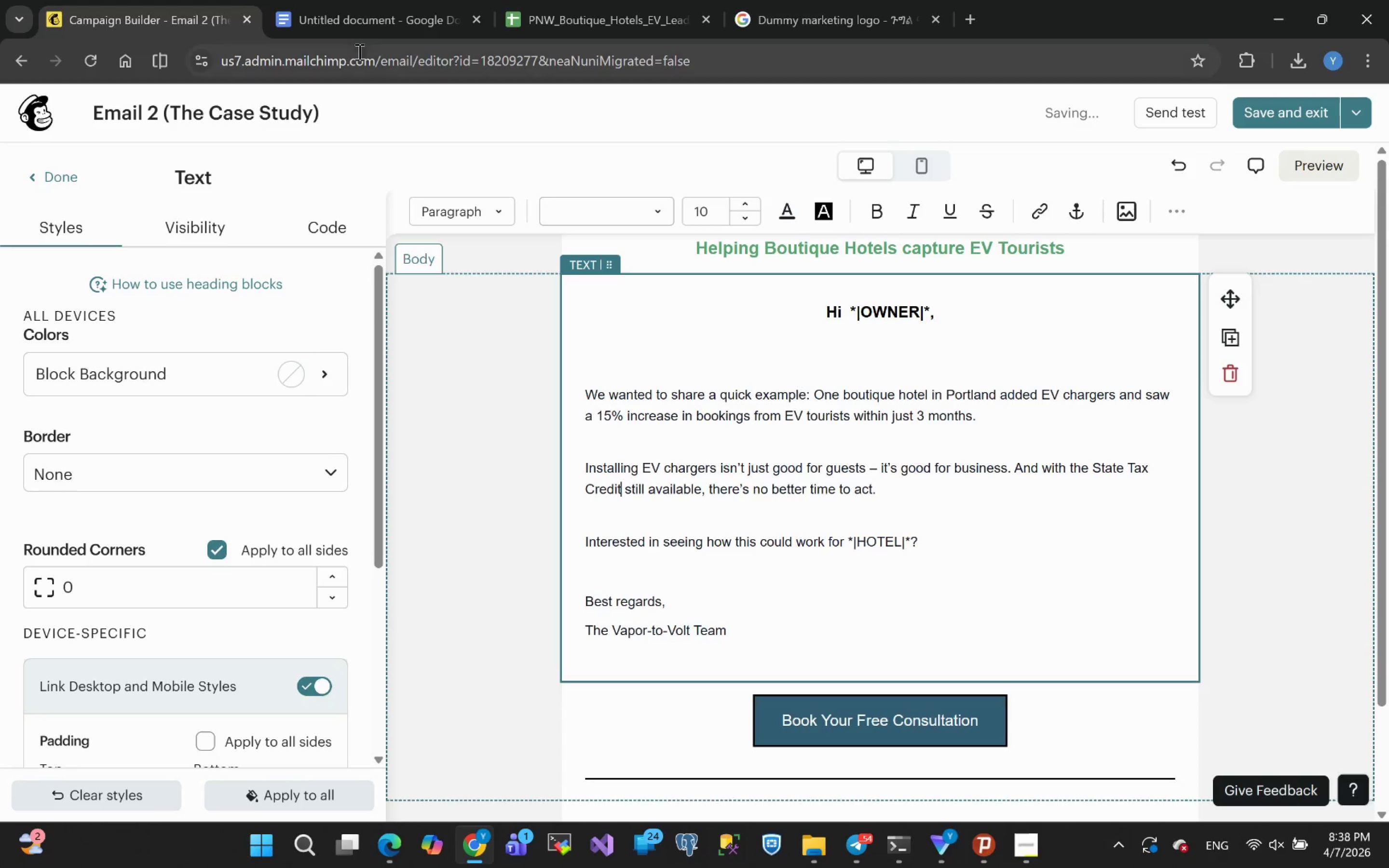 
left_click([366, 19])
 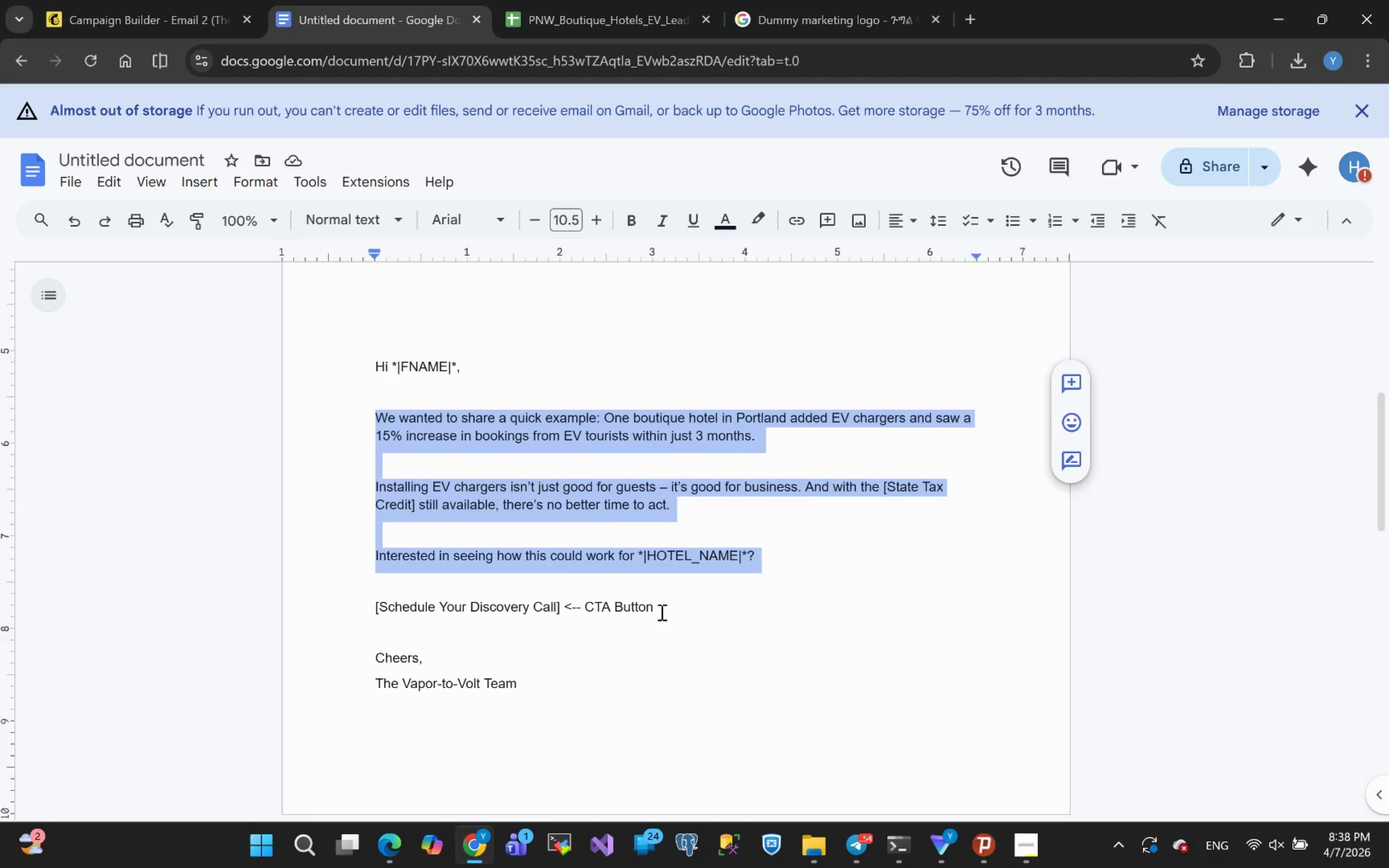 
scroll: coordinate [688, 609], scroll_direction: none, amount: 0.0
 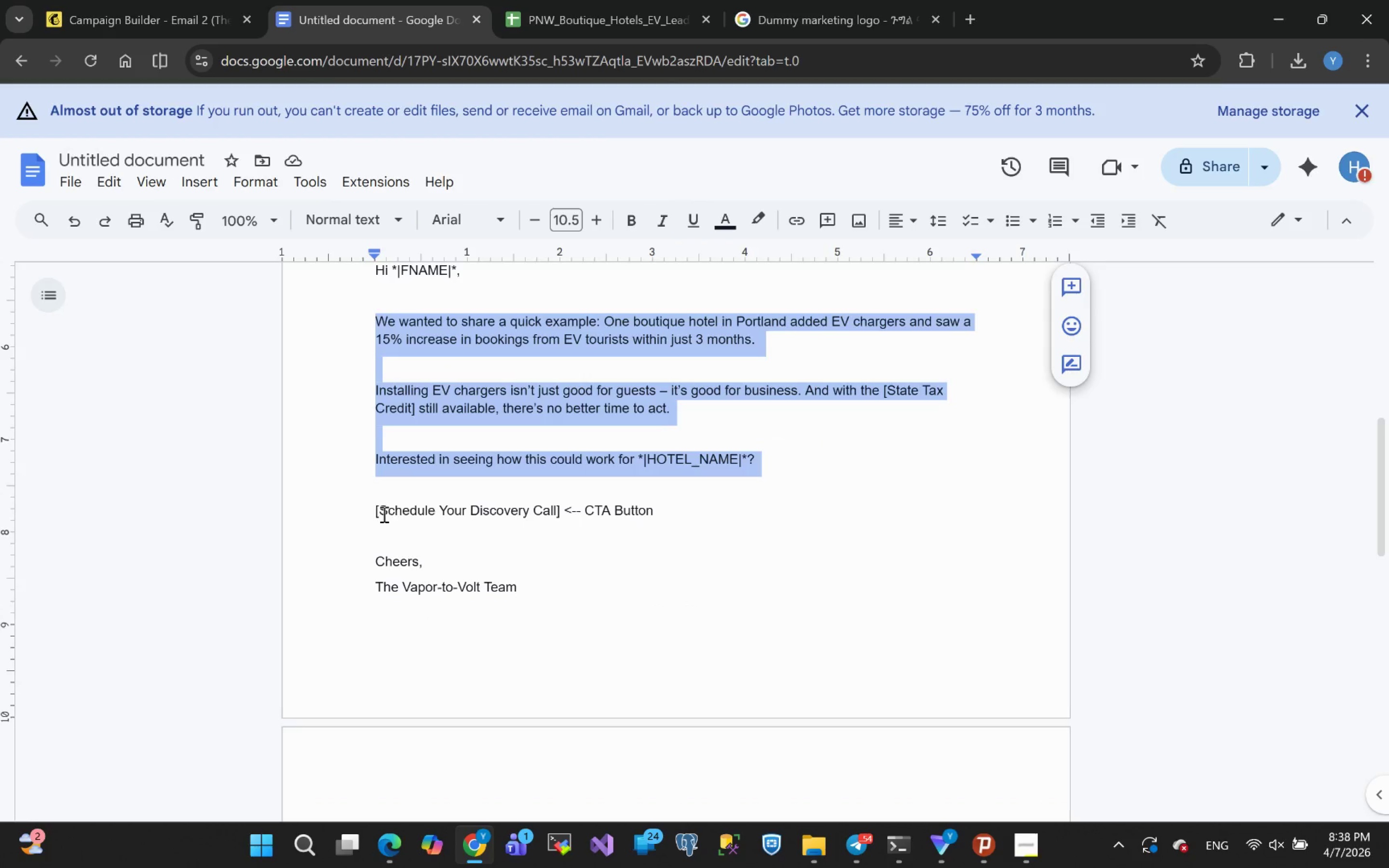 
left_click_drag(start_coordinate=[381, 515], to_coordinate=[556, 509])
 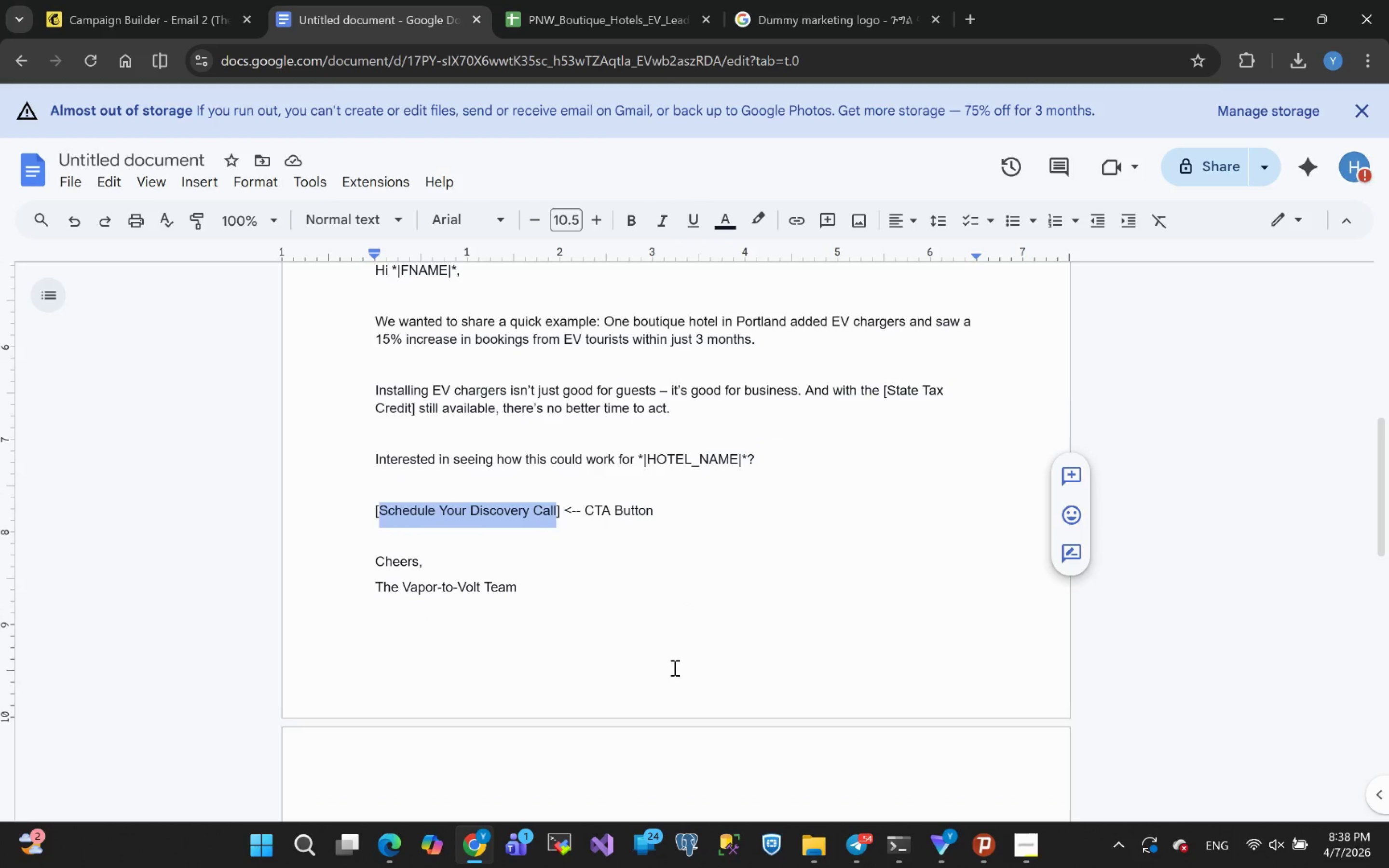 
key(Control+C)
 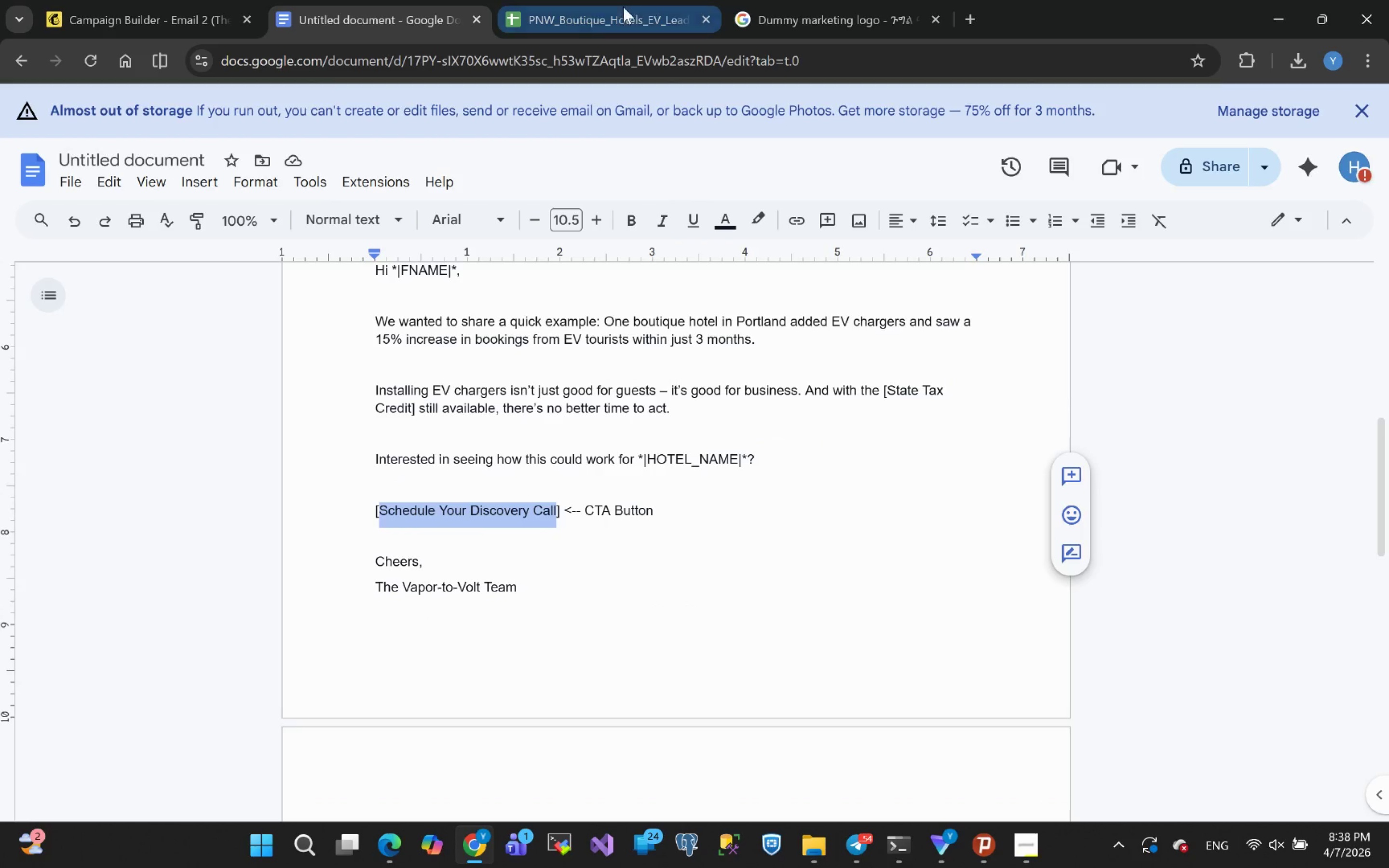 
left_click([618, 6])
 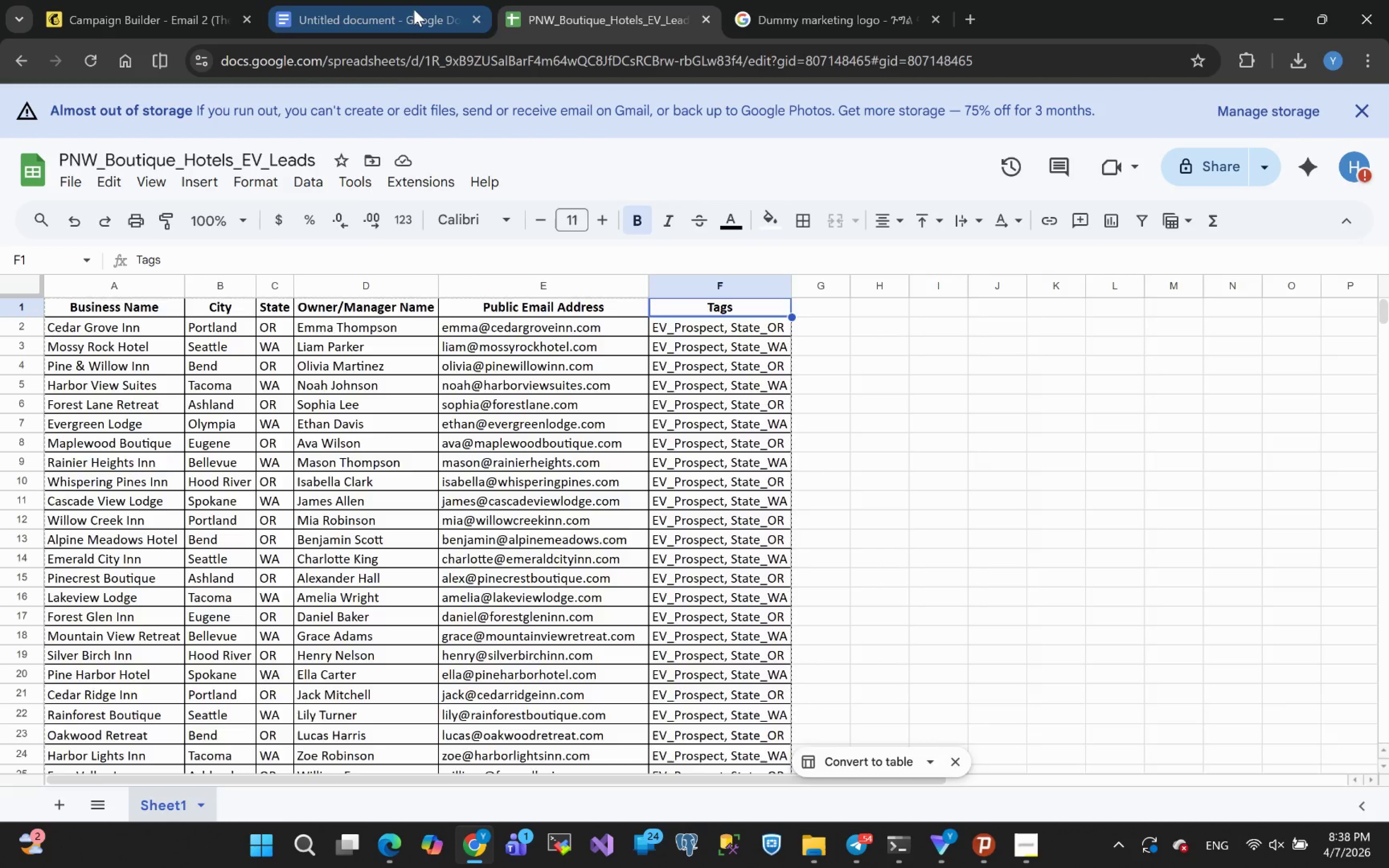 
double_click([110, 5])